 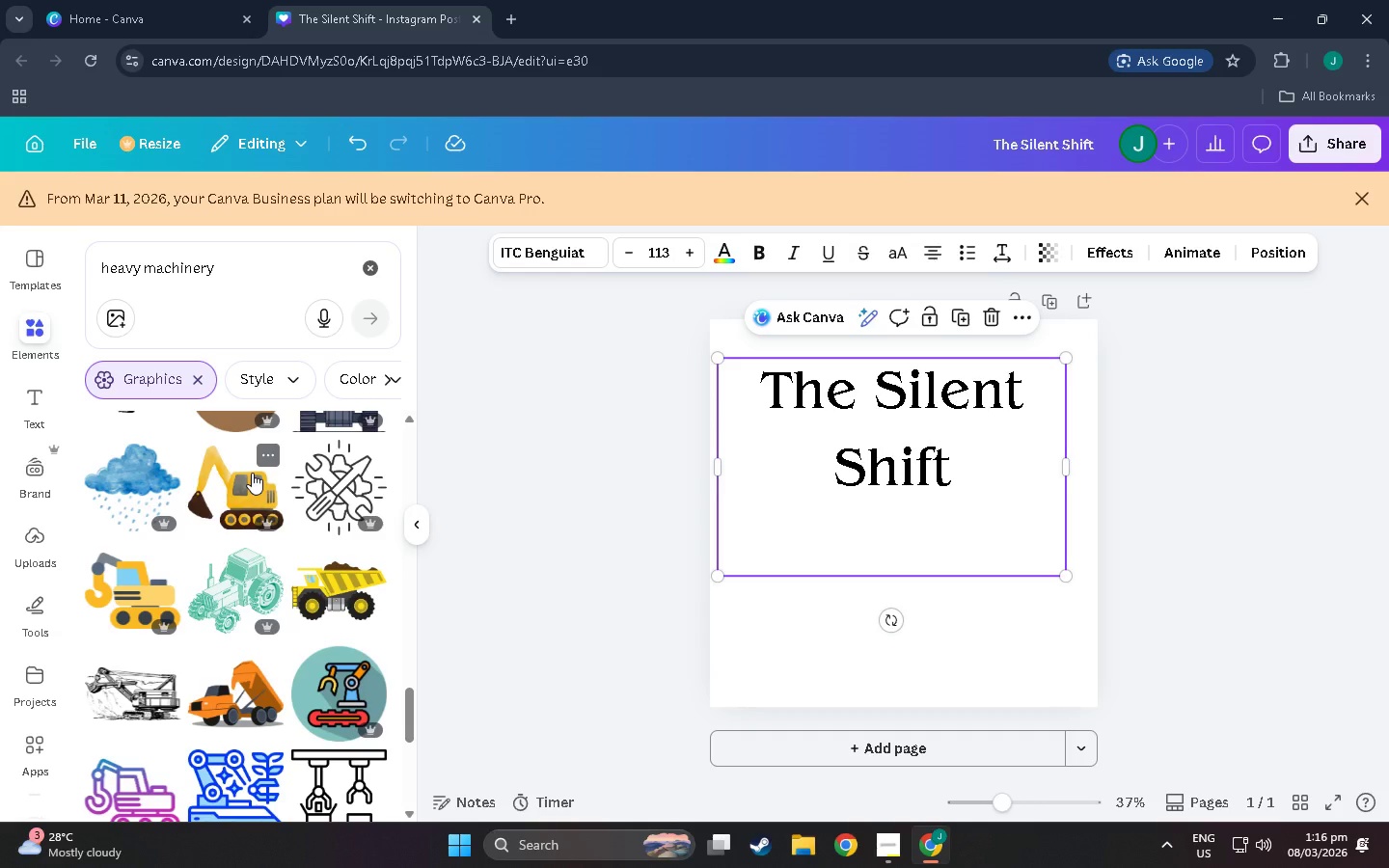 
scroll: coordinate [254, 453], scroll_direction: down, amount: 6.0
 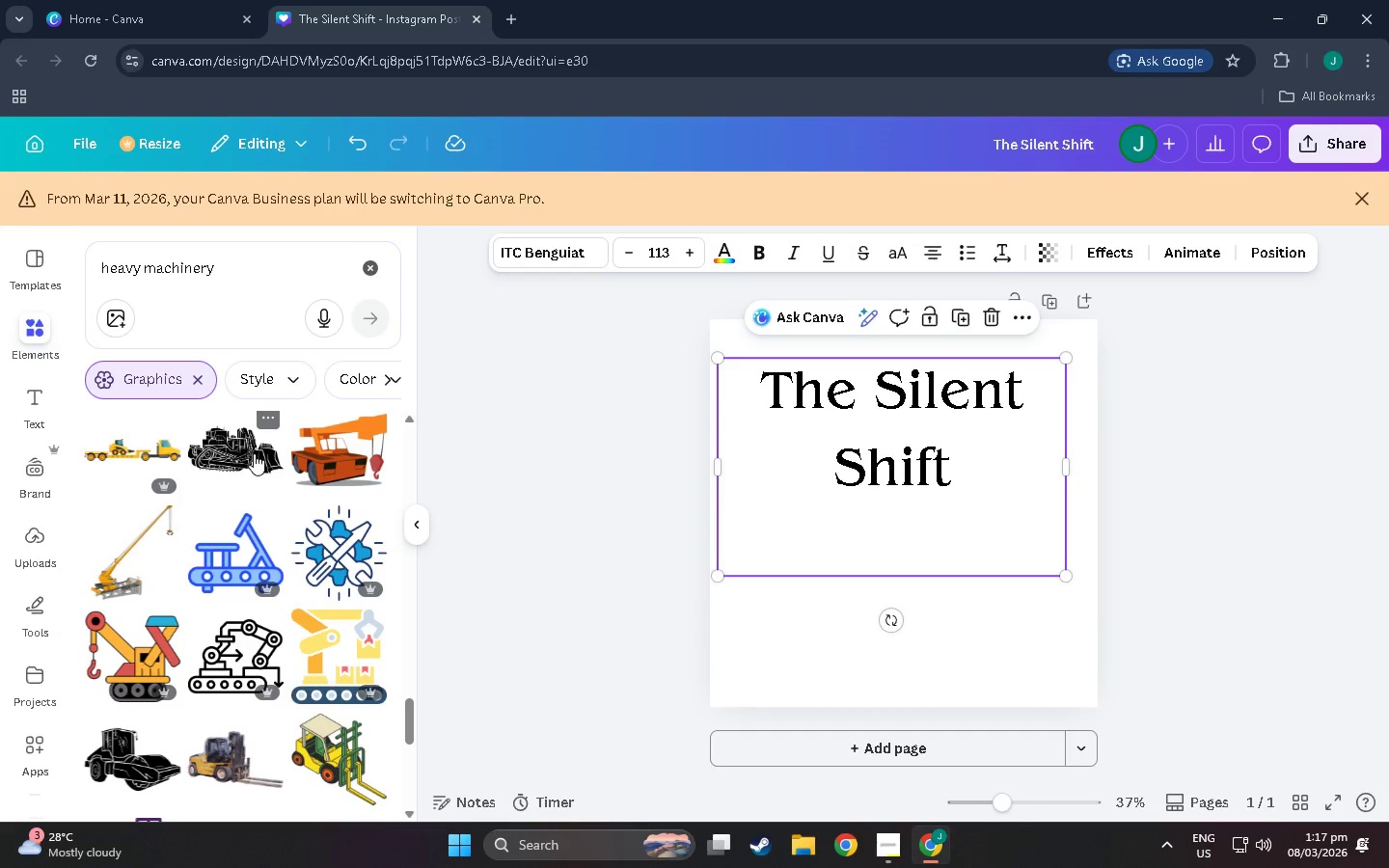 
scroll: coordinate [258, 440], scroll_direction: down, amount: 5.0
 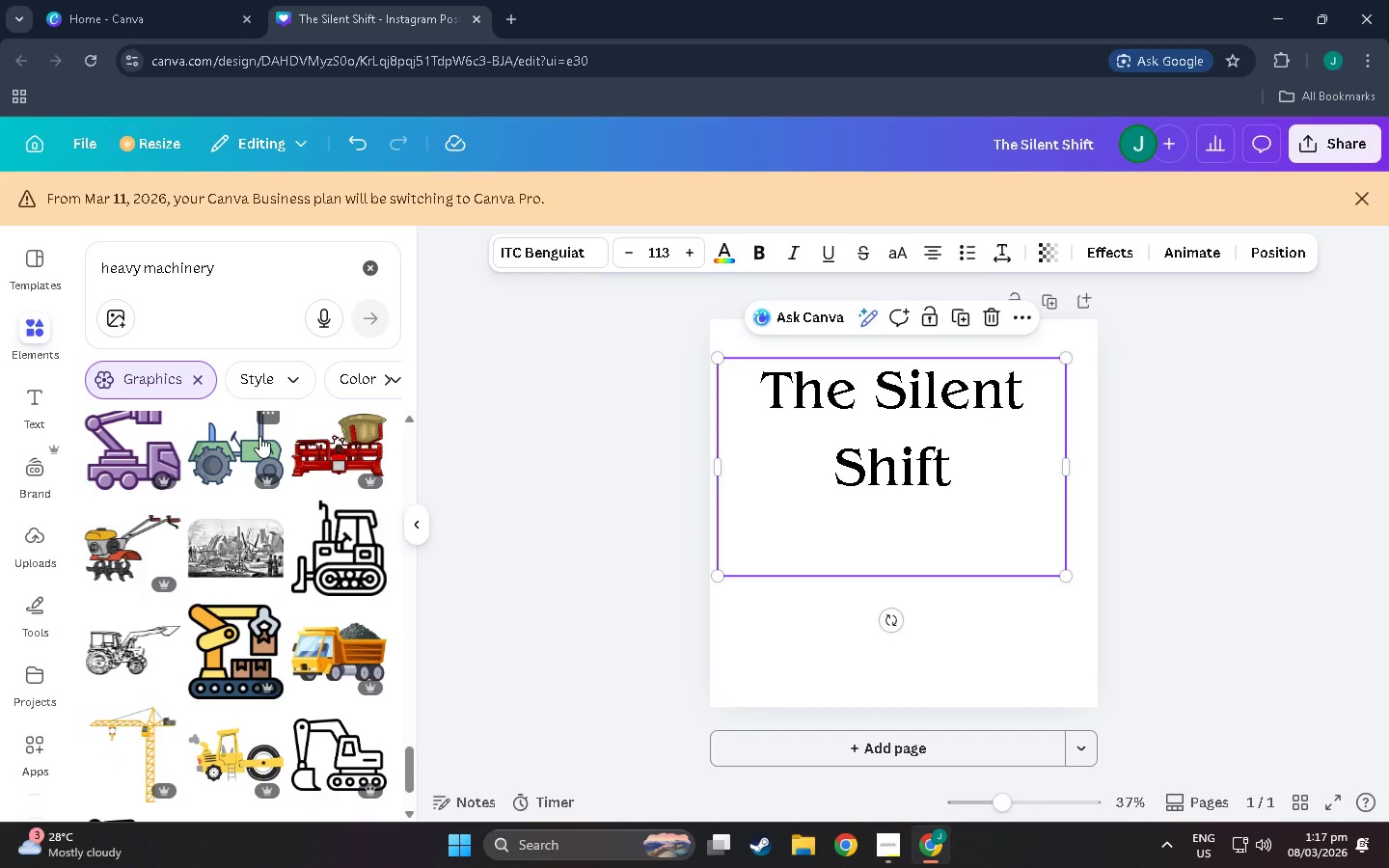 
scroll: coordinate [265, 408], scroll_direction: down, amount: 5.0
 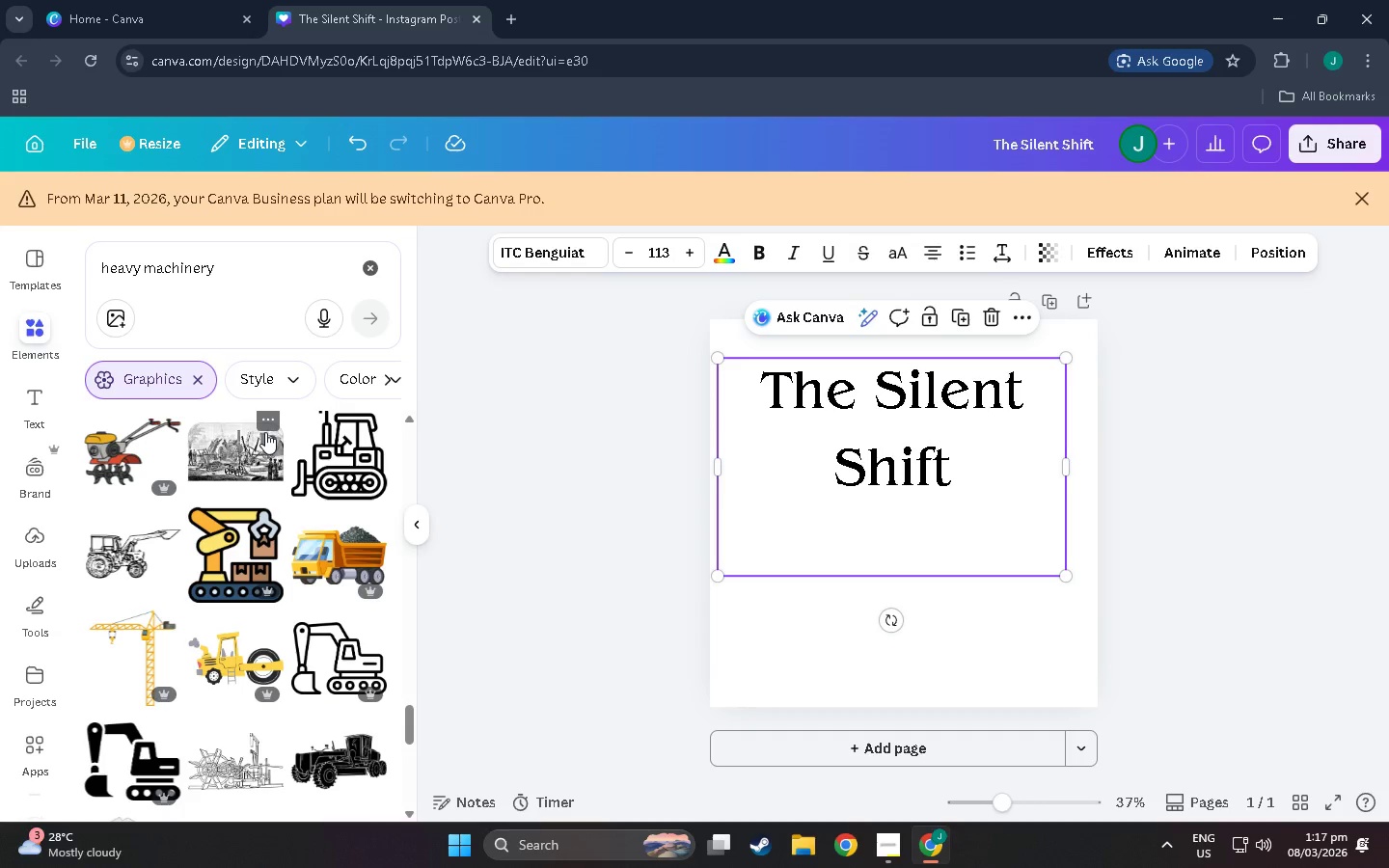 
scroll: coordinate [264, 459], scroll_direction: down, amount: 5.0
 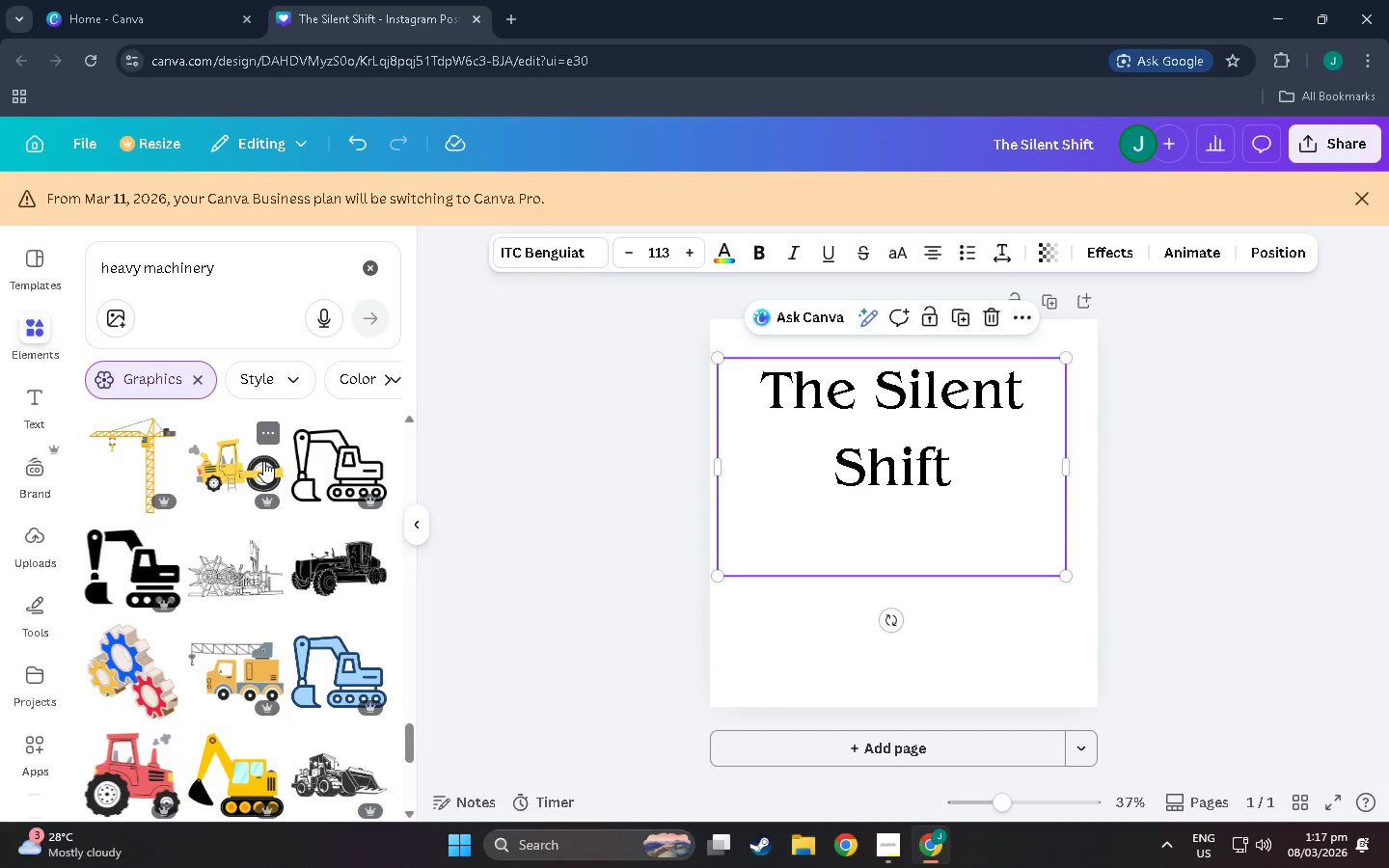 
scroll: coordinate [218, 610], scroll_direction: down, amount: 31.0
 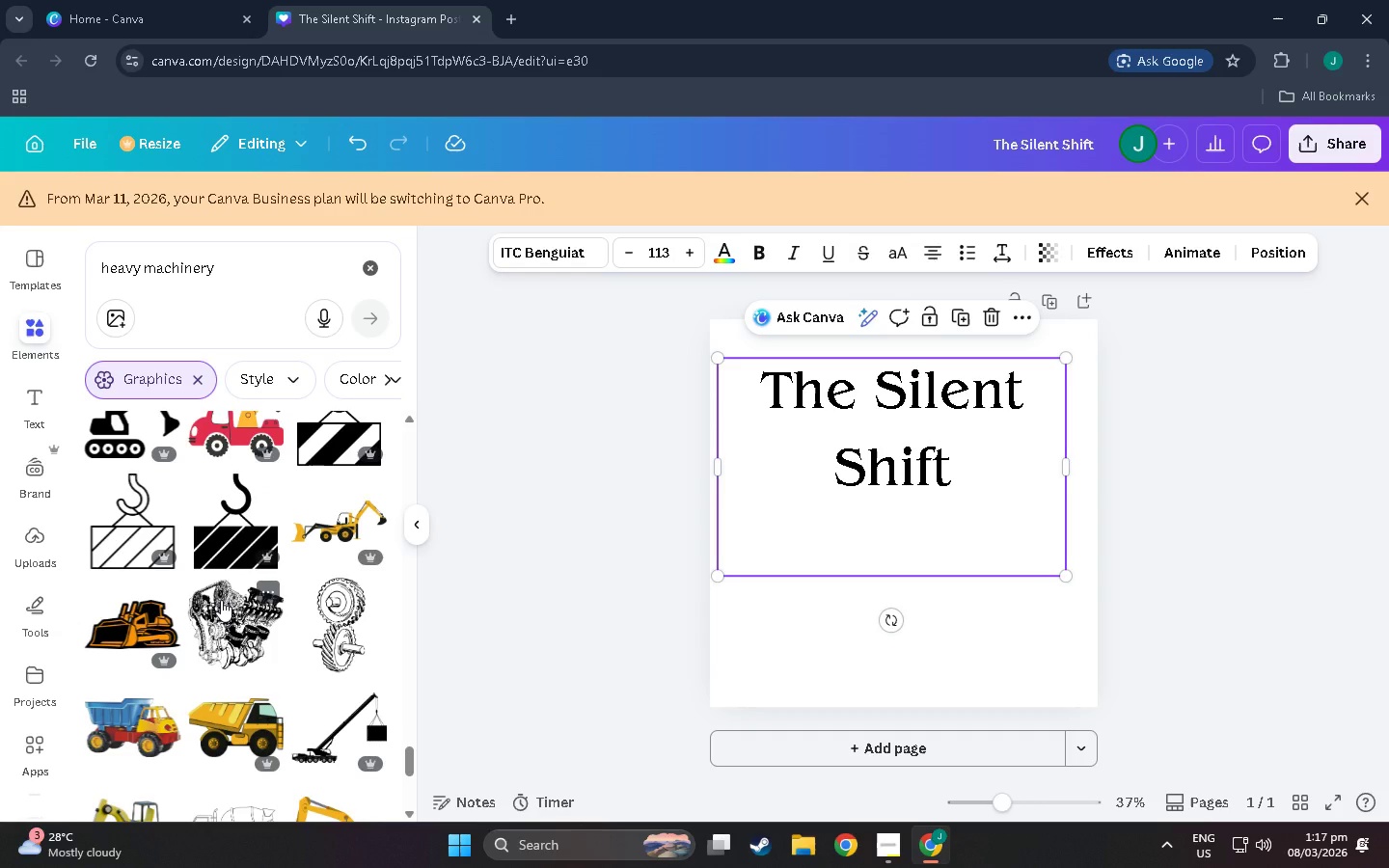 
right_click([221, 600])
 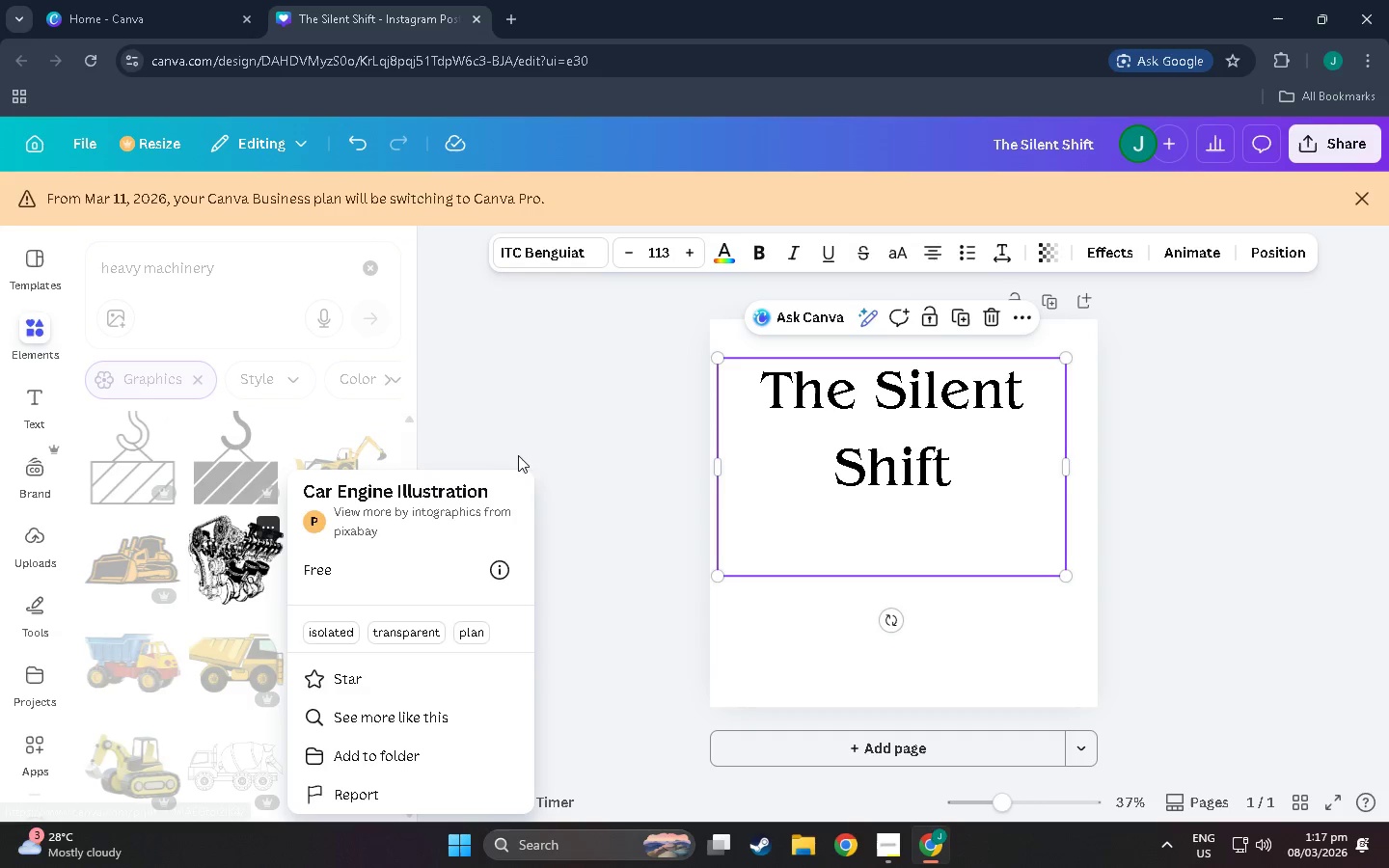 
scroll: coordinate [221, 600], scroll_direction: down, amount: 2.0
 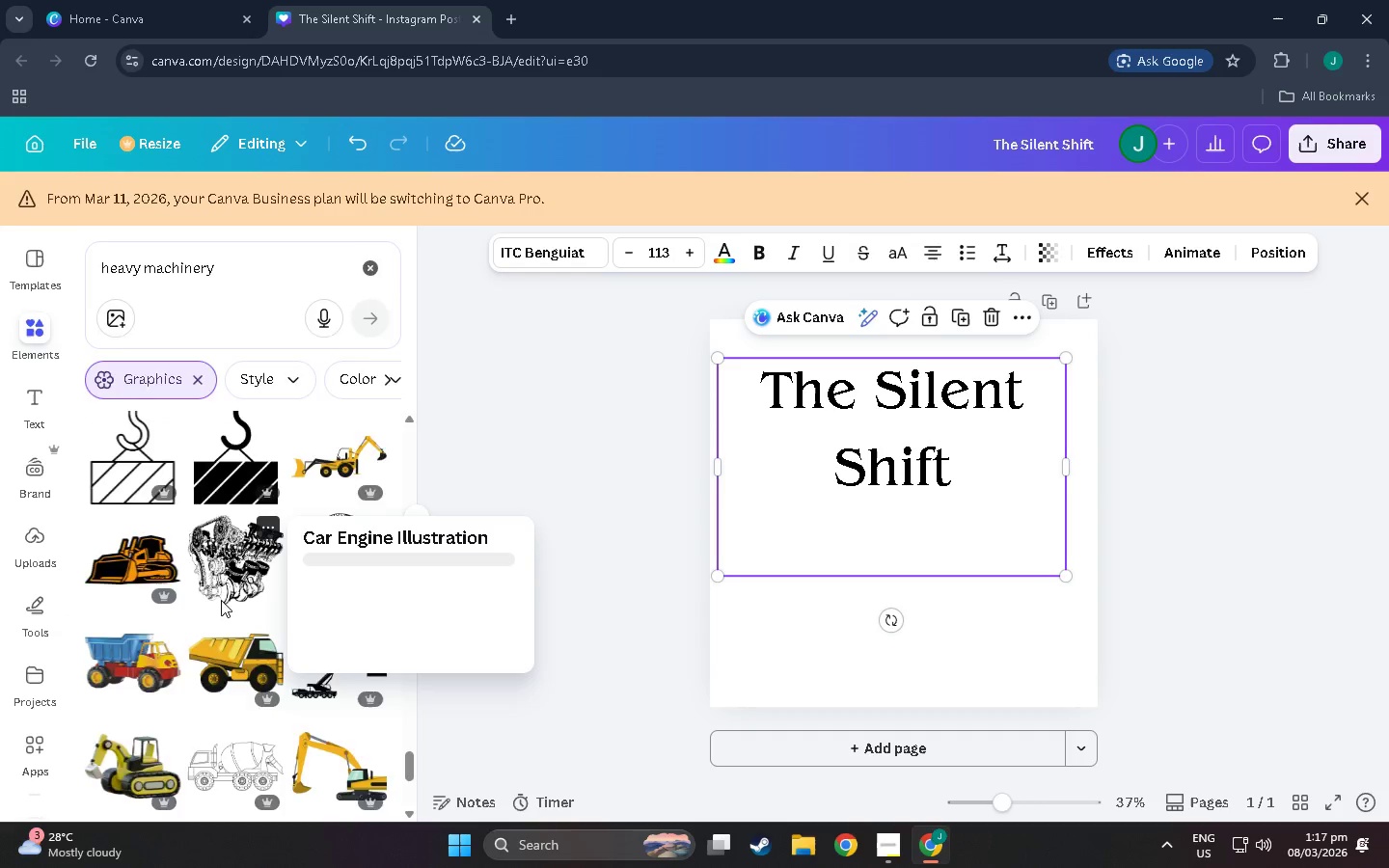 
left_click([521, 453])
 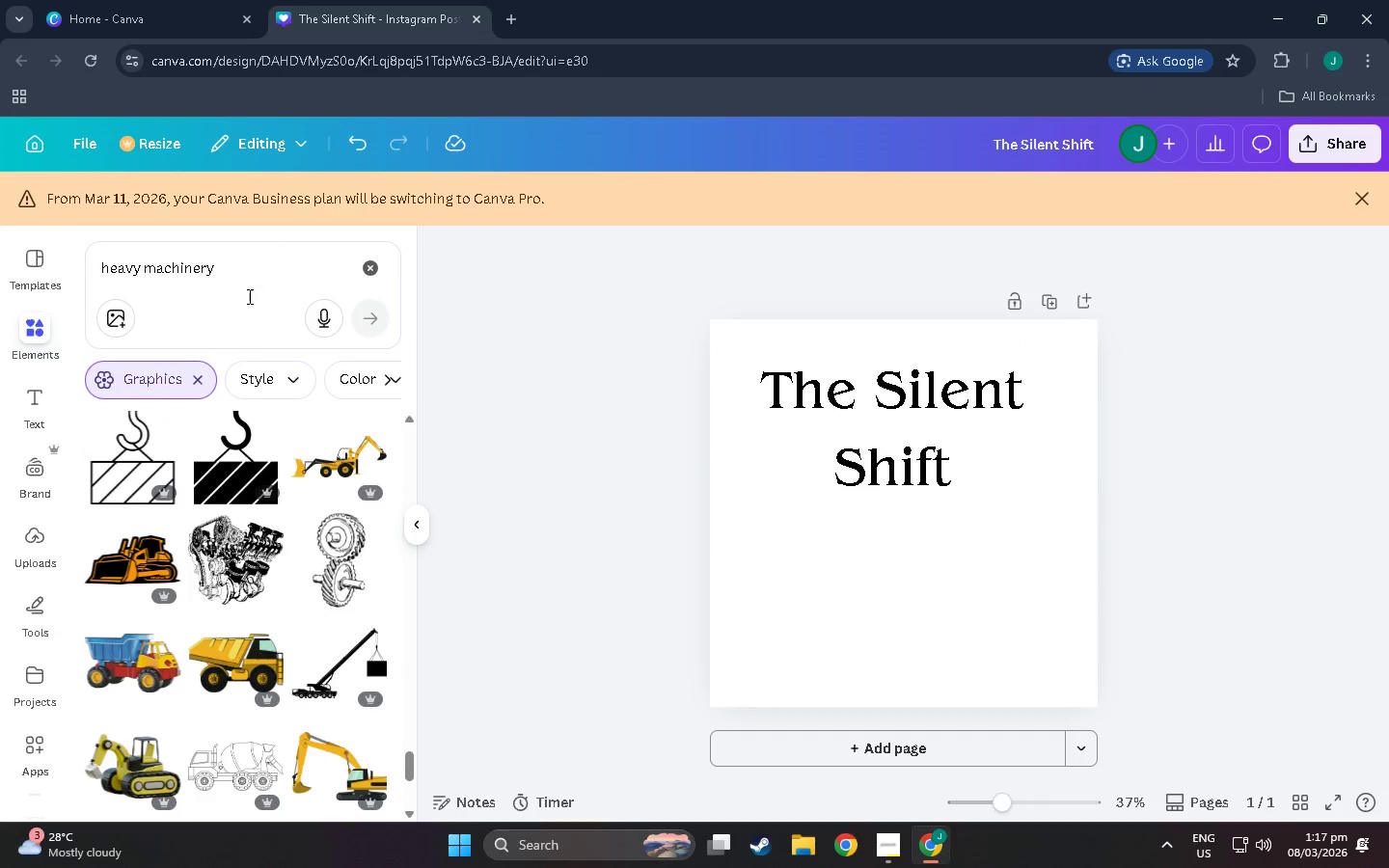 
left_click_drag(start_coordinate=[248, 296], to_coordinate=[0, 289])
 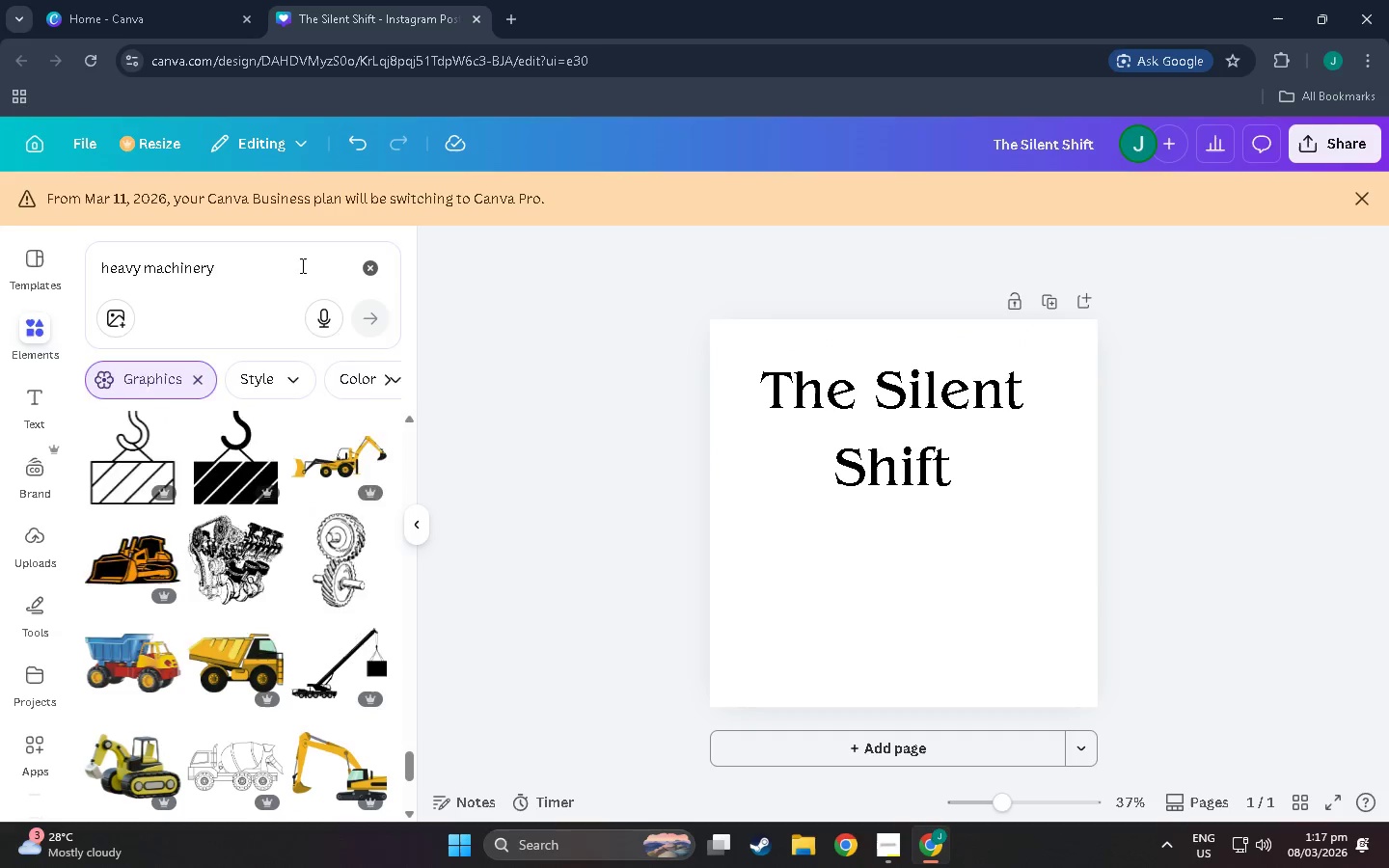 
left_click_drag(start_coordinate=[301, 265], to_coordinate=[20, 275])
 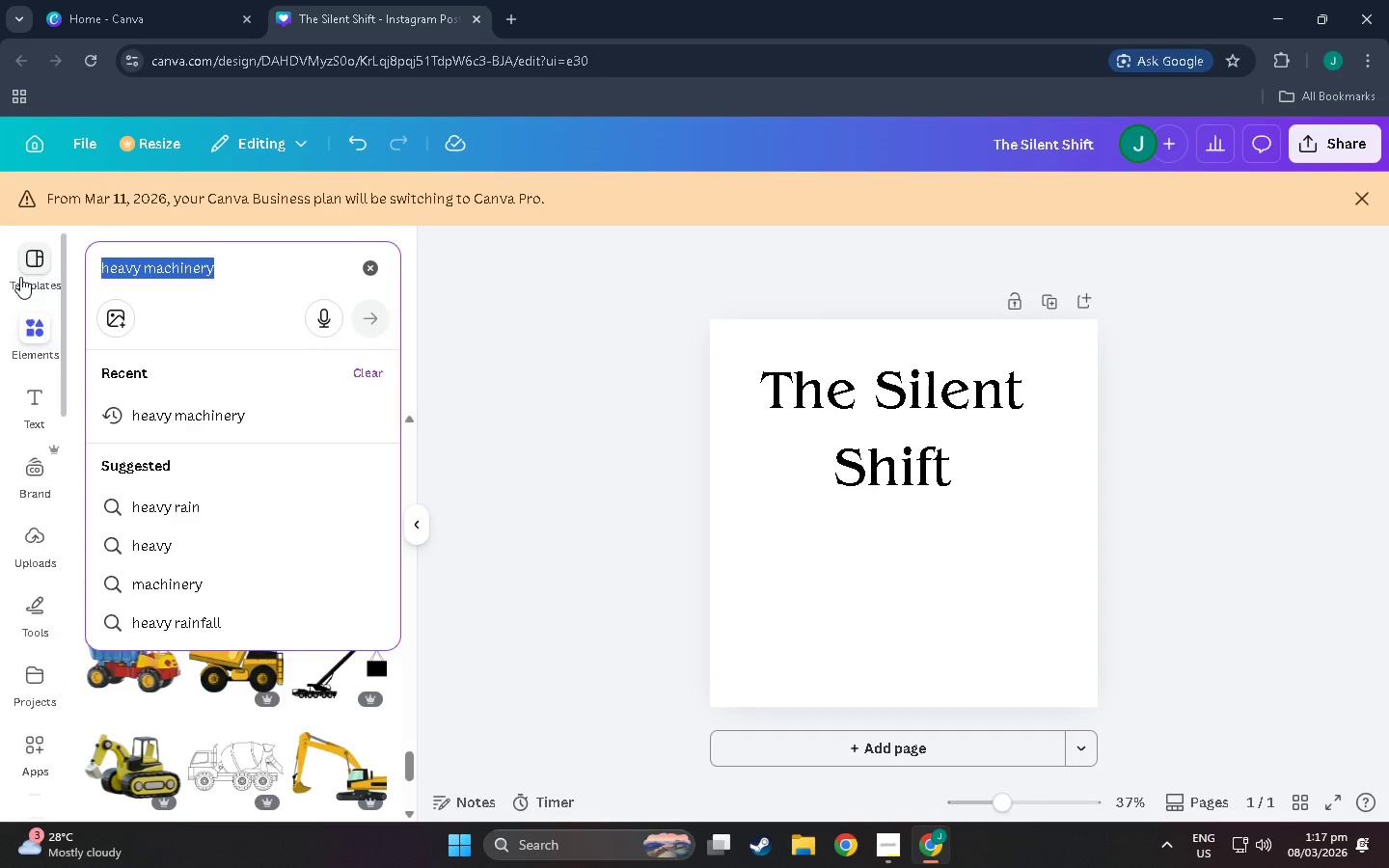 
type(industrial)
 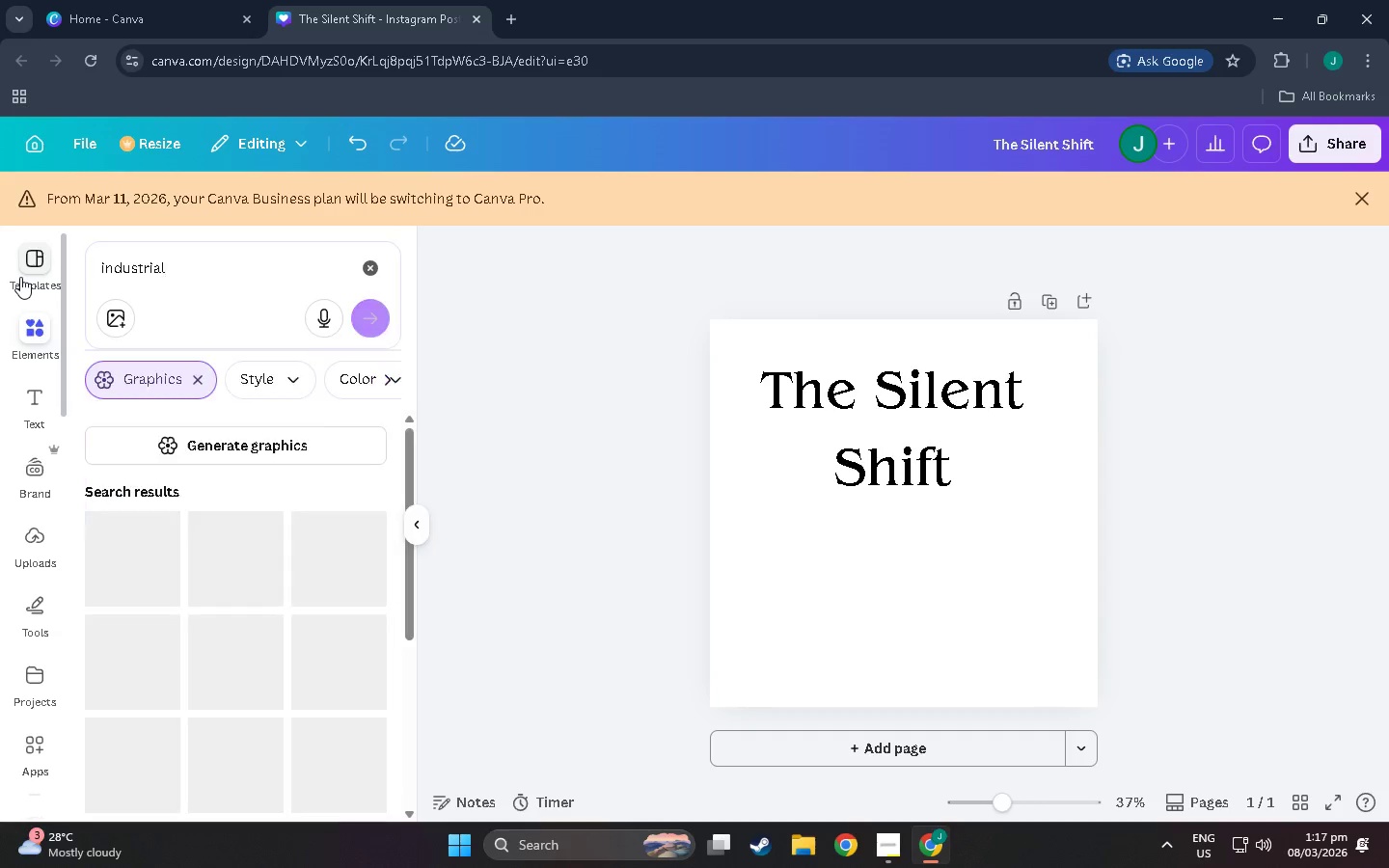 
key(Enter)
 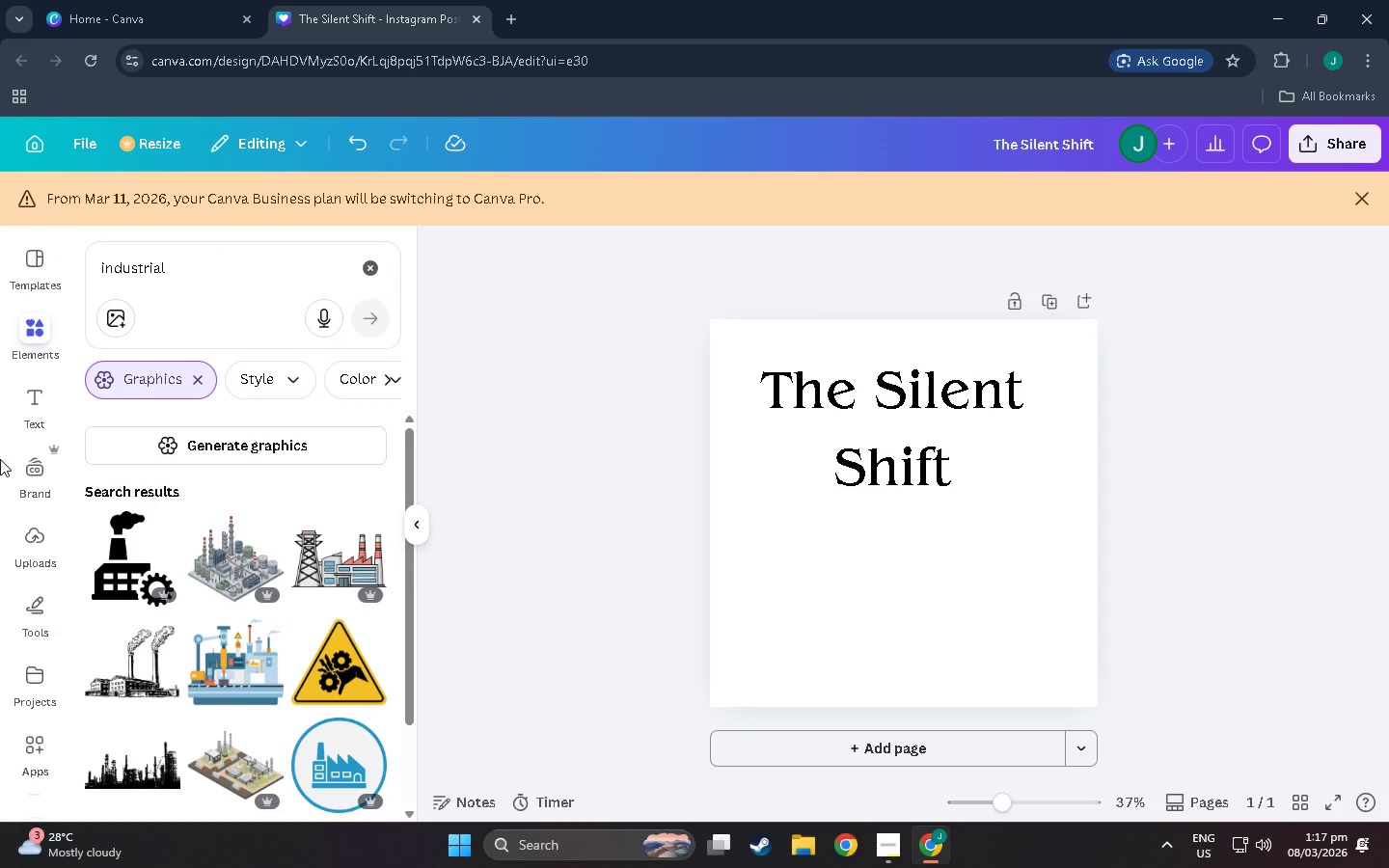 
wait(5.11)
 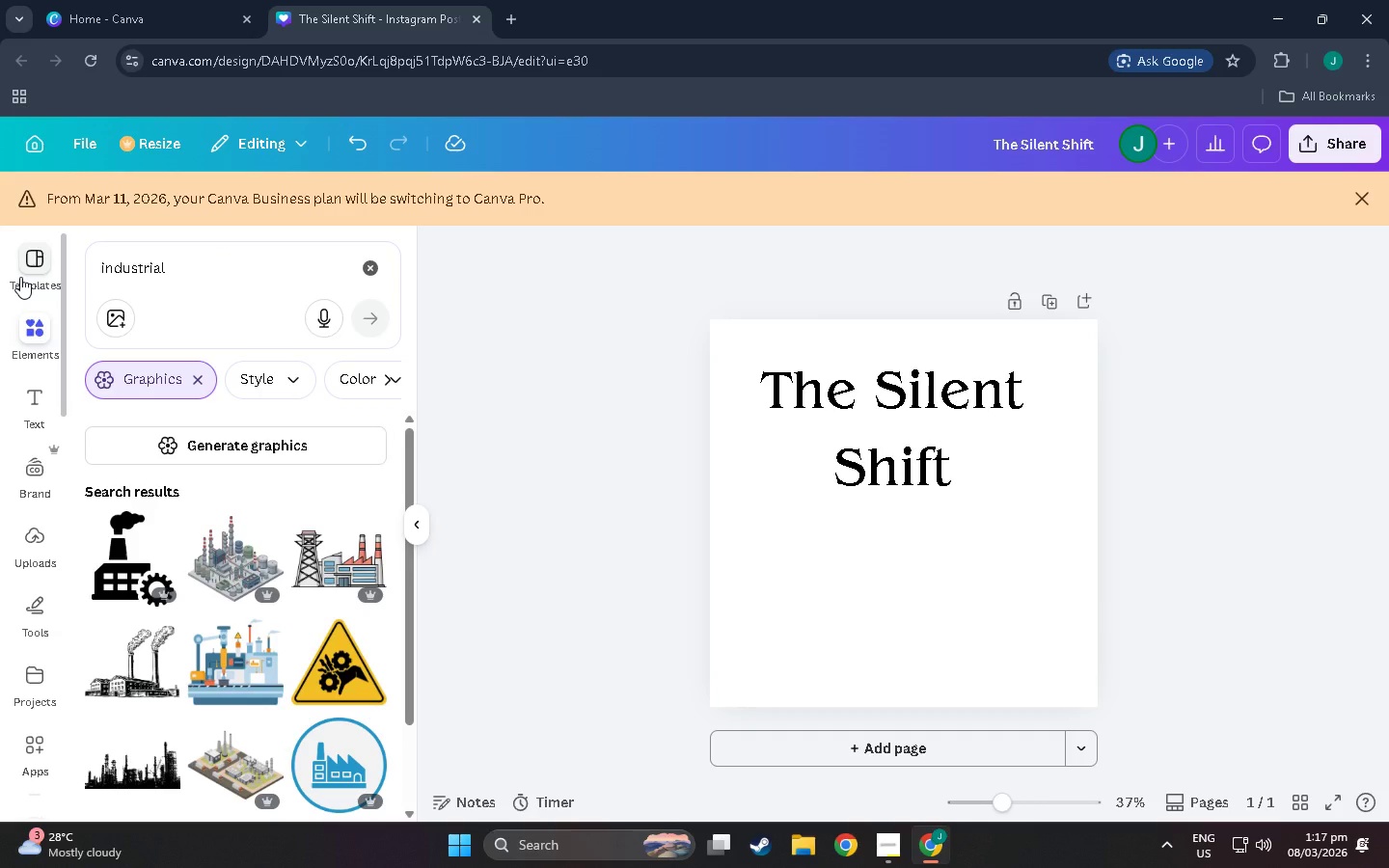 
scroll: coordinate [263, 554], scroll_direction: down, amount: 10.0
 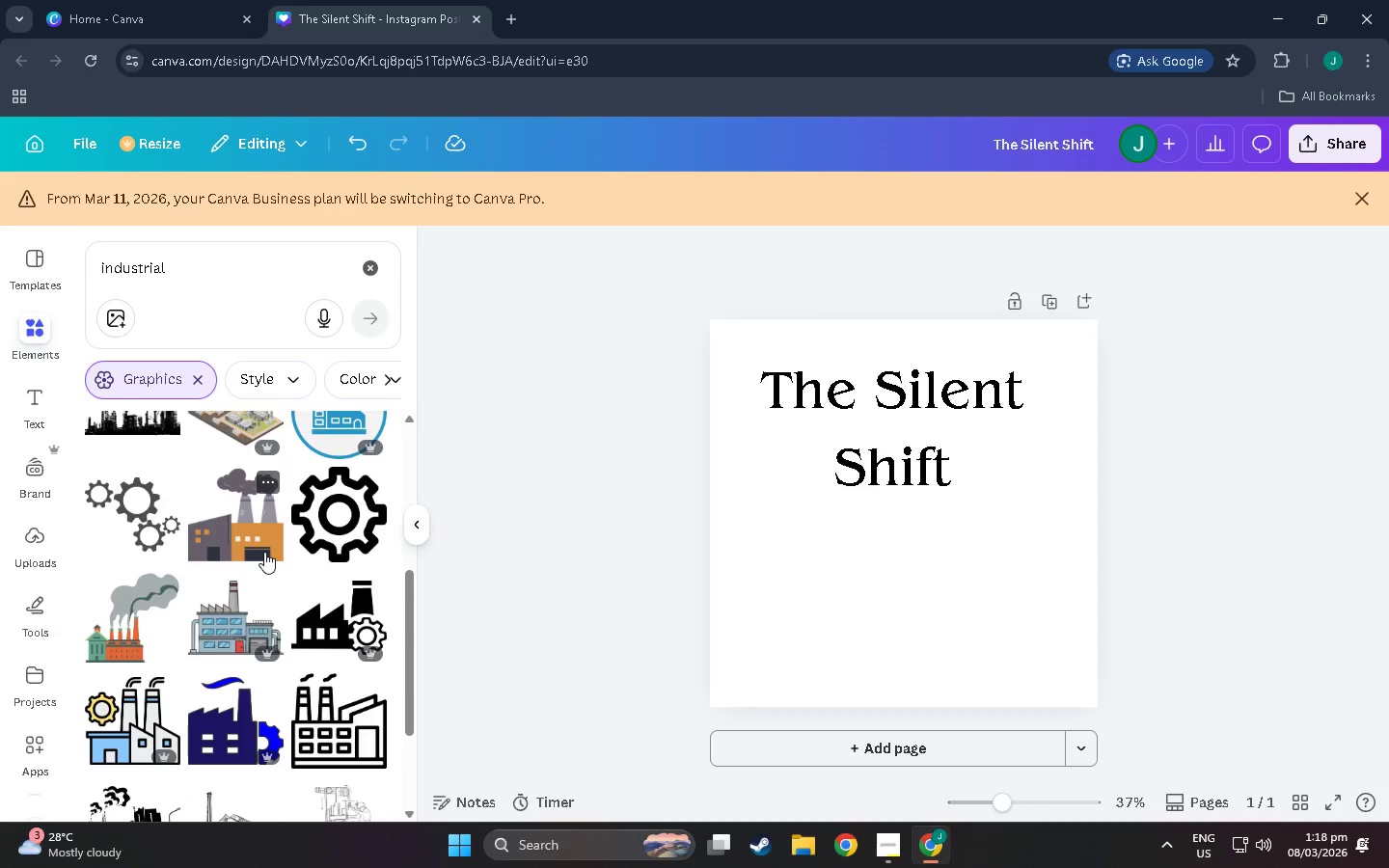 
scroll: coordinate [267, 531], scroll_direction: down, amount: 6.0
 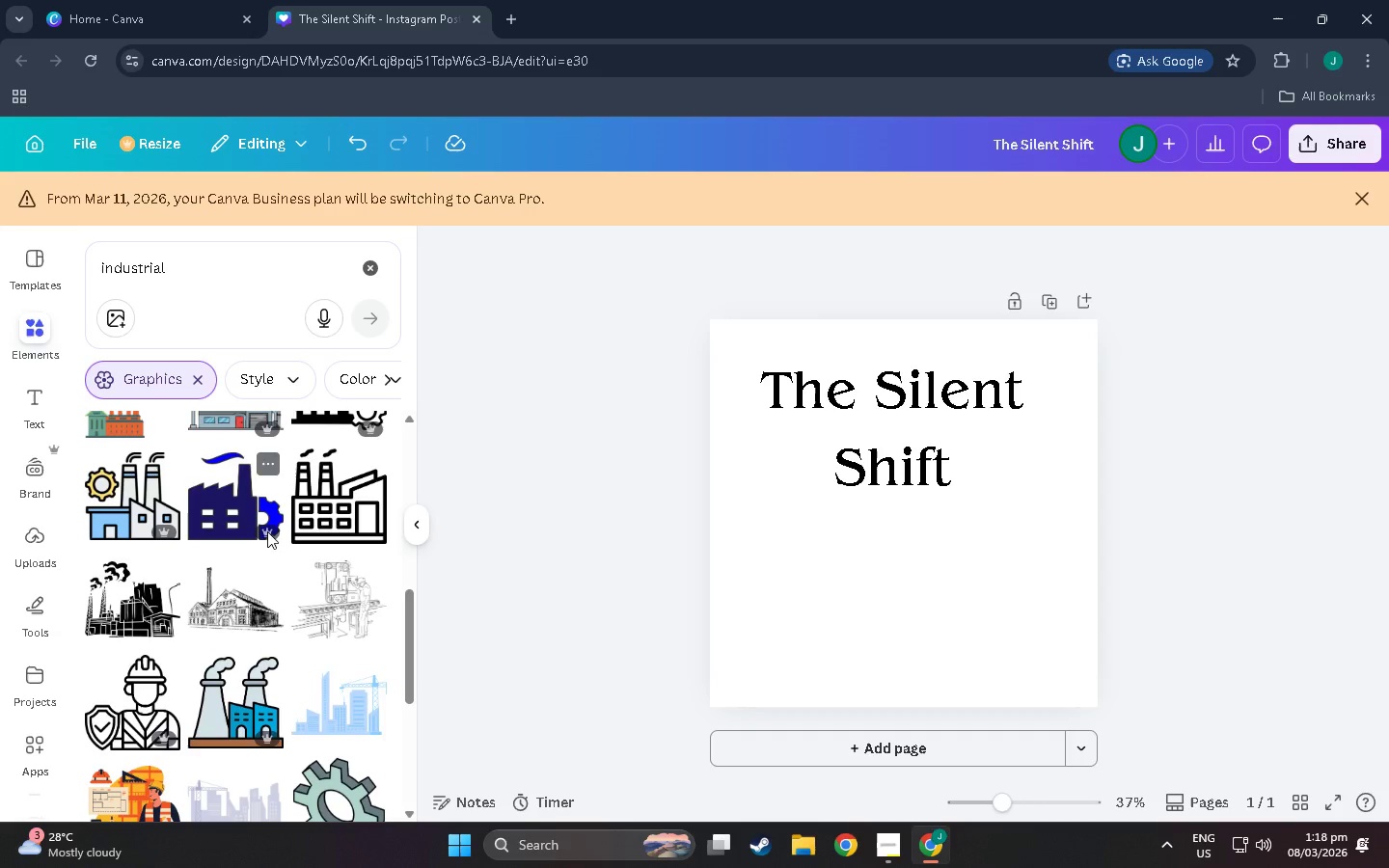 
scroll: coordinate [256, 617], scroll_direction: down, amount: 13.0
 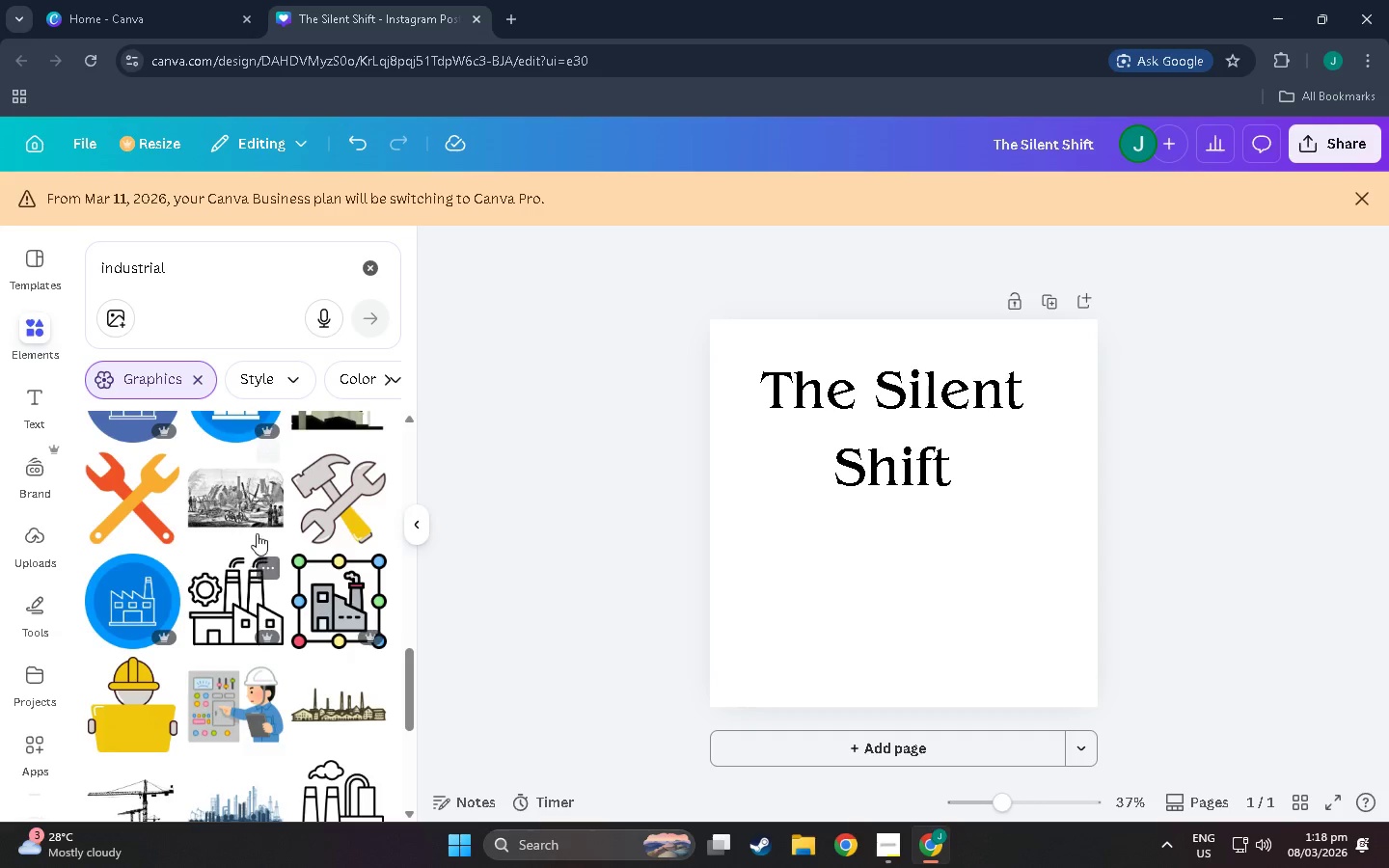 
scroll: coordinate [318, 521], scroll_direction: down, amount: 9.0
 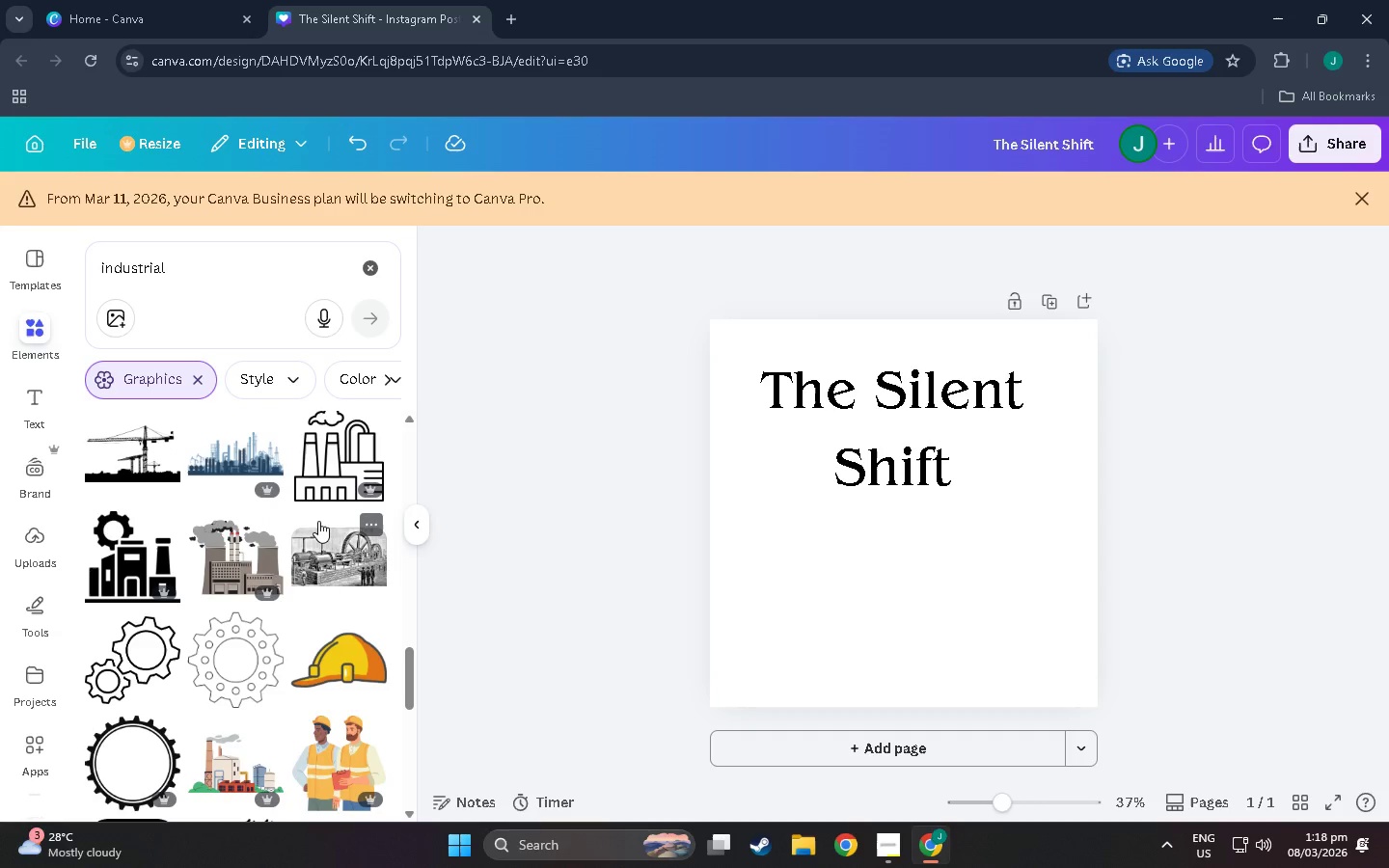 
scroll: coordinate [312, 540], scroll_direction: down, amount: 7.0
 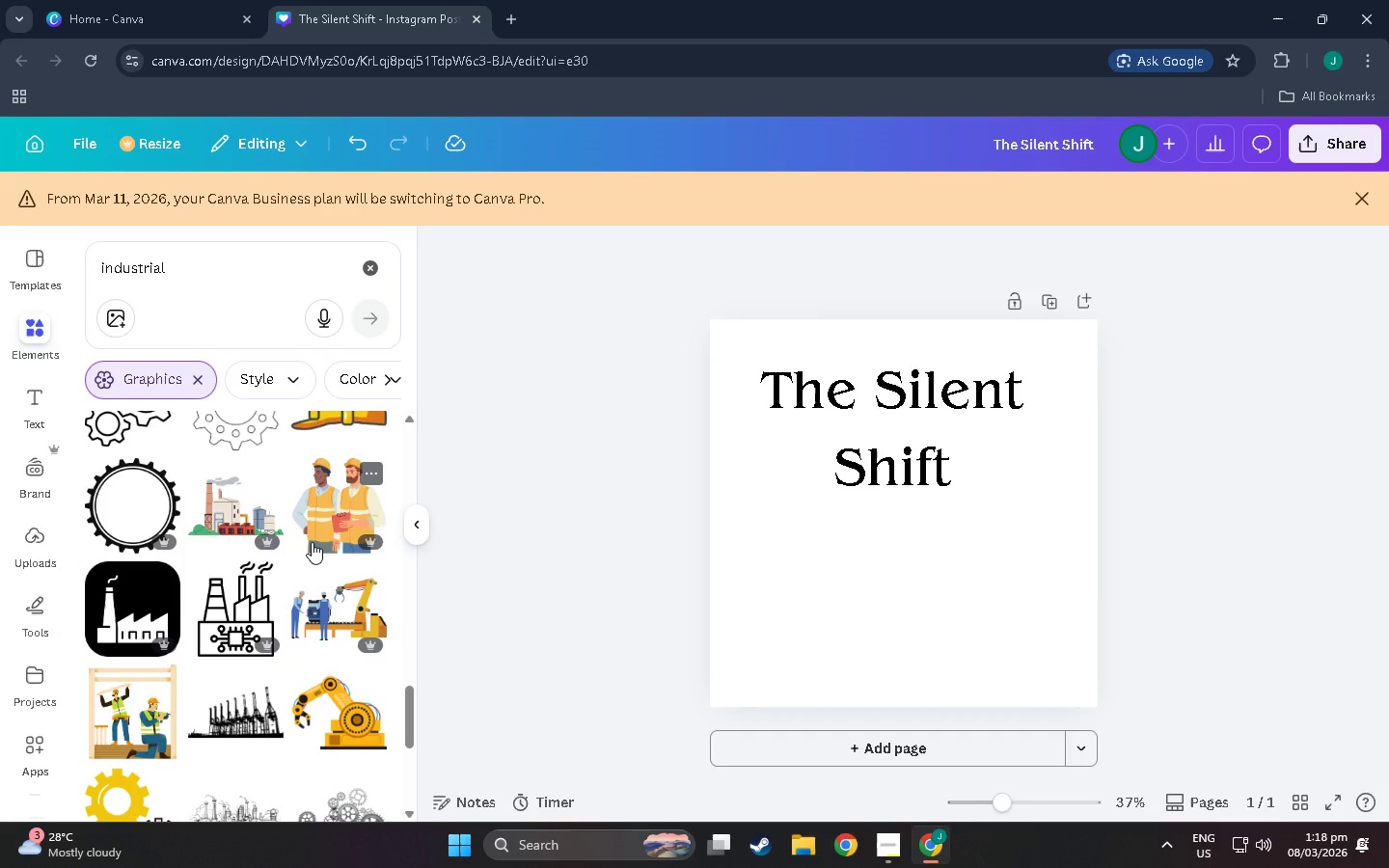 
scroll: coordinate [318, 536], scroll_direction: down, amount: 5.0
 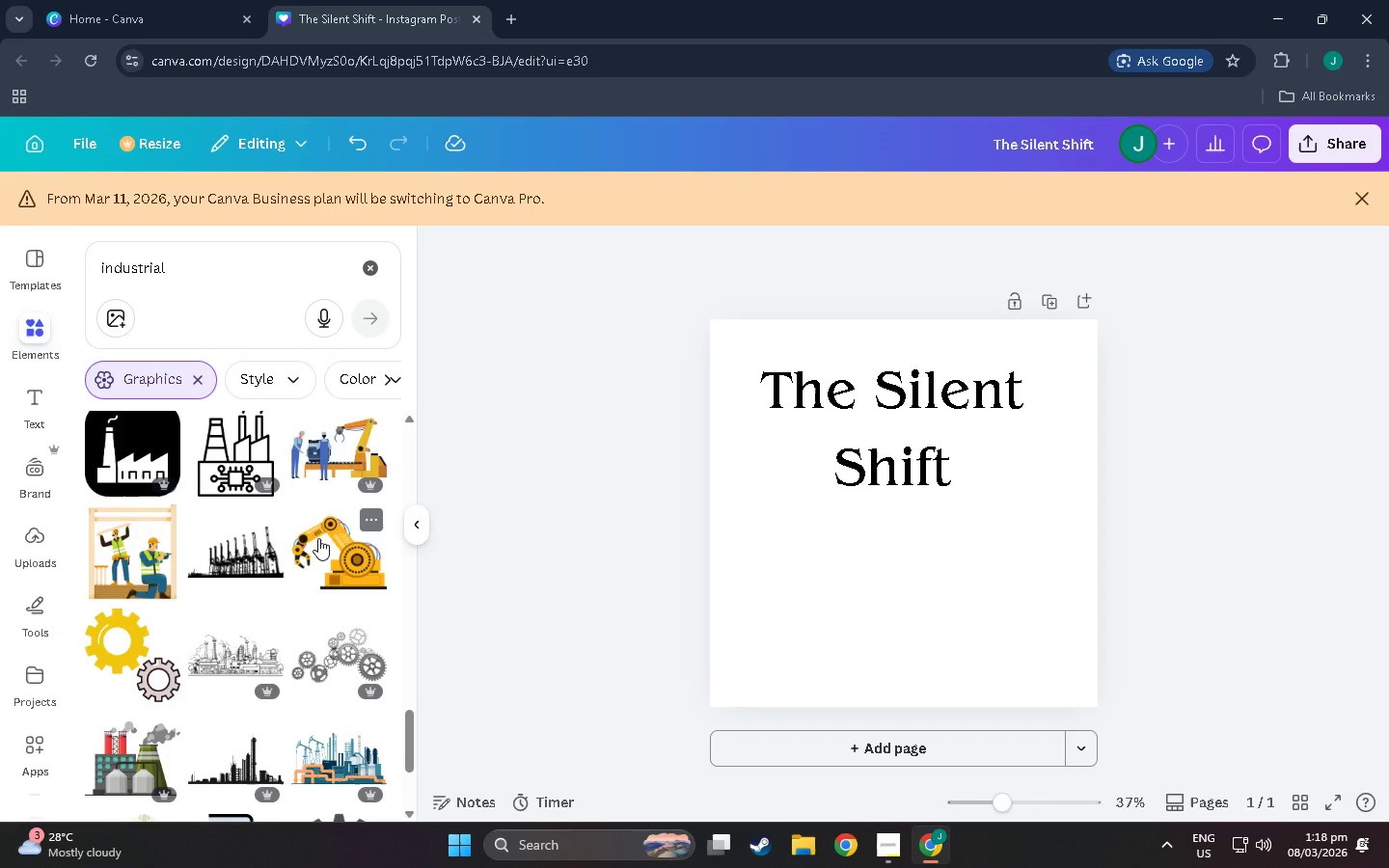 
scroll: coordinate [219, 611], scroll_direction: down, amount: 23.0
 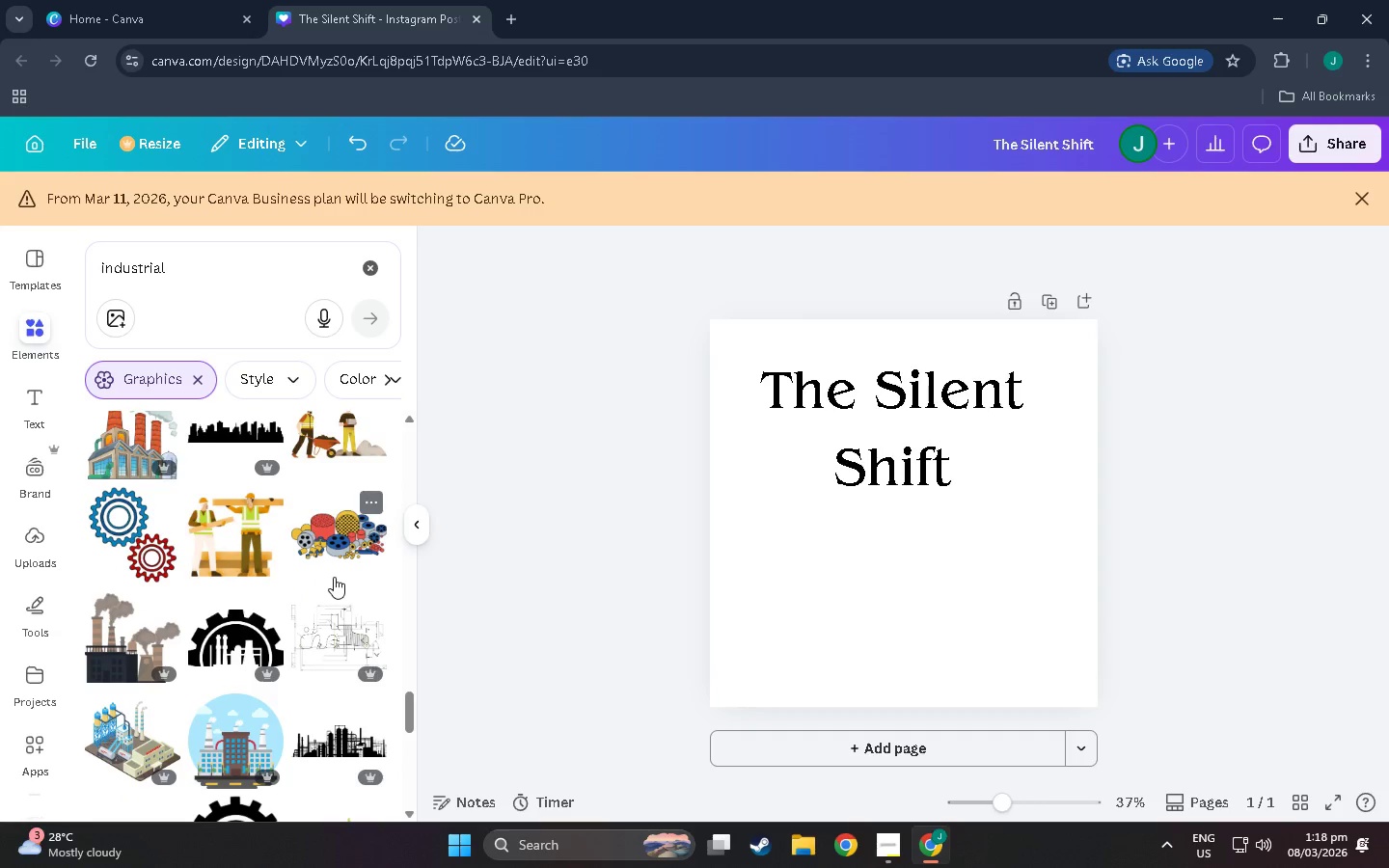 
scroll: coordinate [199, 609], scroll_direction: down, amount: 33.0
 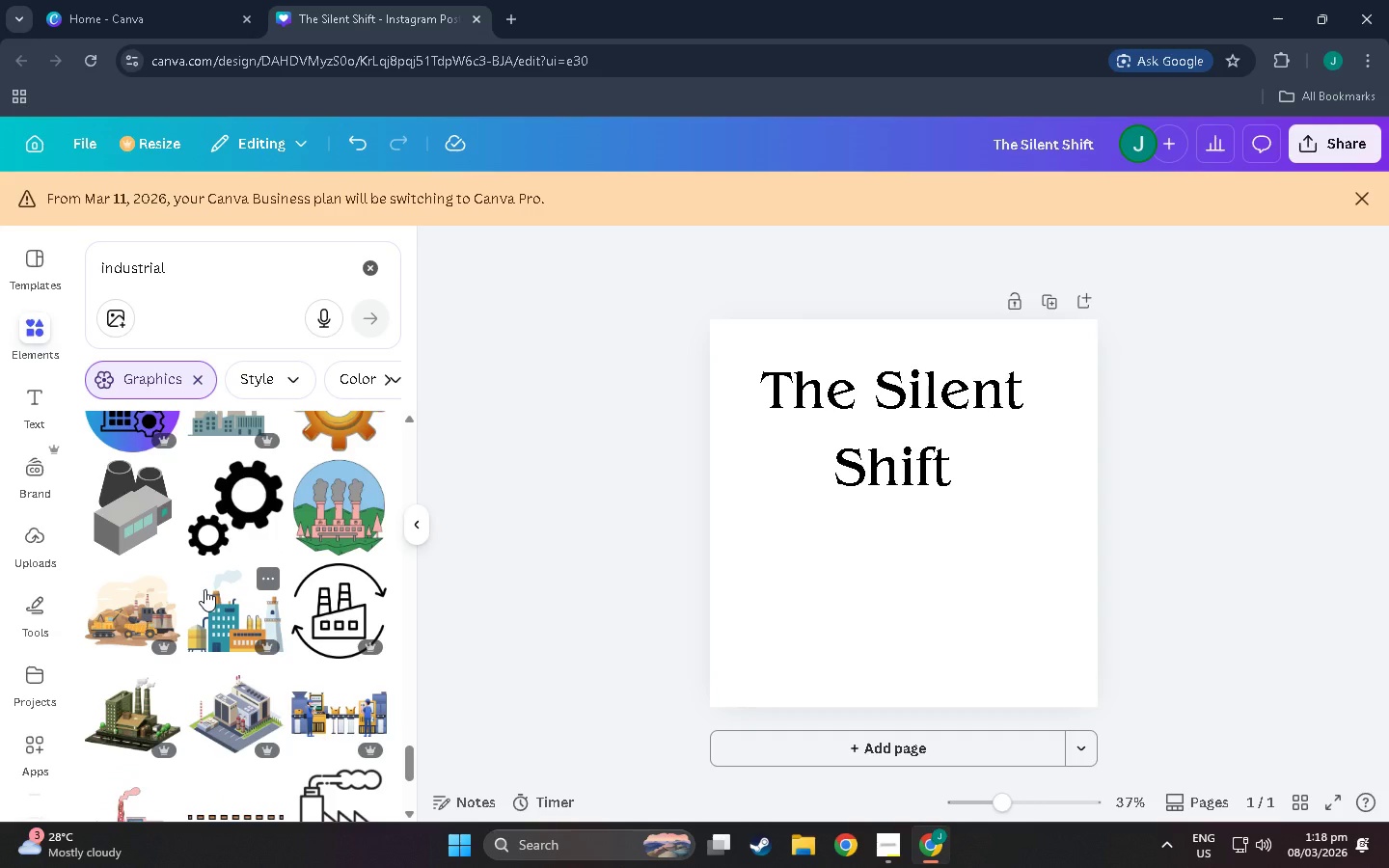 
scroll: coordinate [216, 609], scroll_direction: down, amount: 12.0
 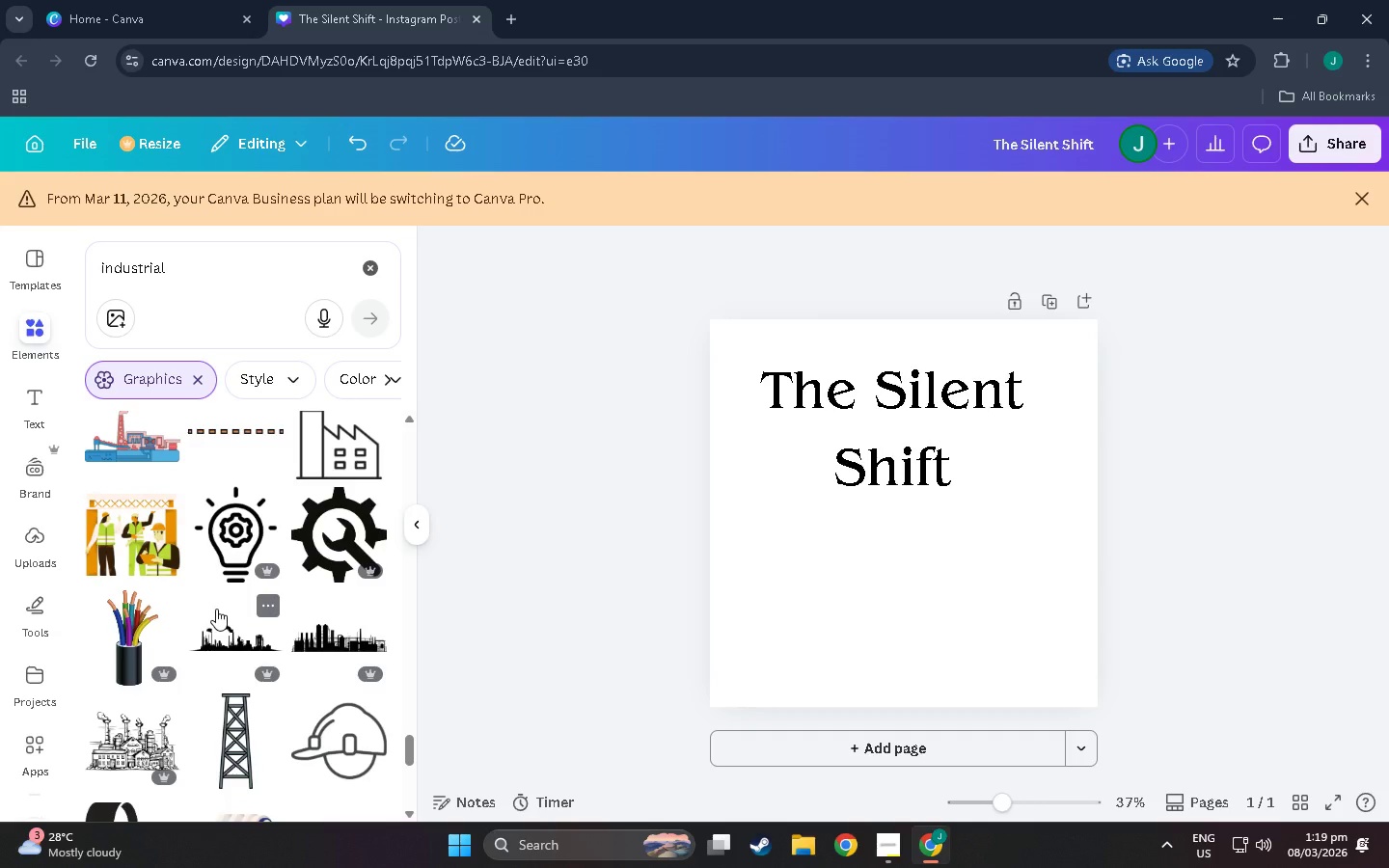 
scroll: coordinate [216, 606], scroll_direction: down, amount: 9.0
 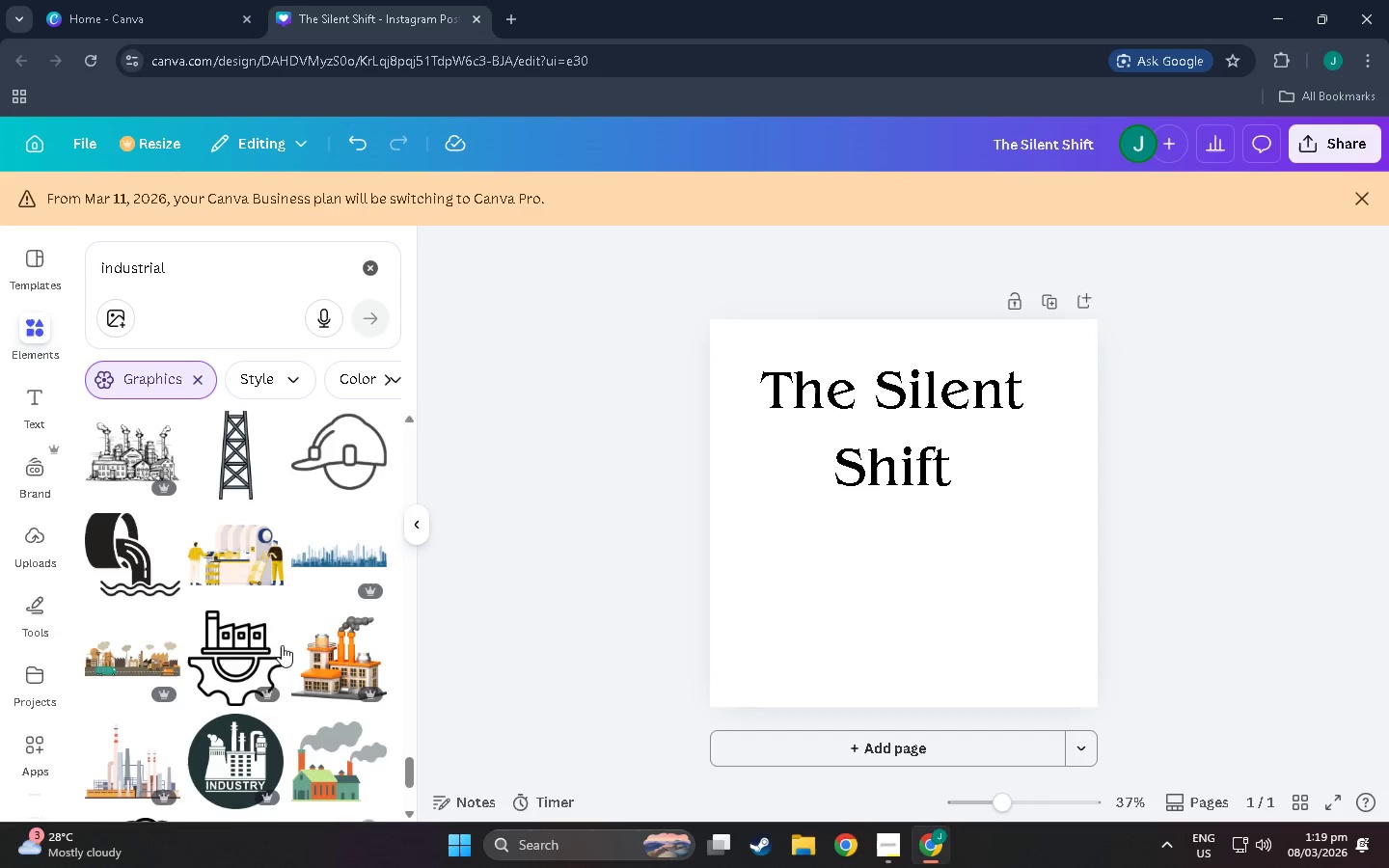 
scroll: coordinate [231, 583], scroll_direction: down, amount: 16.0
 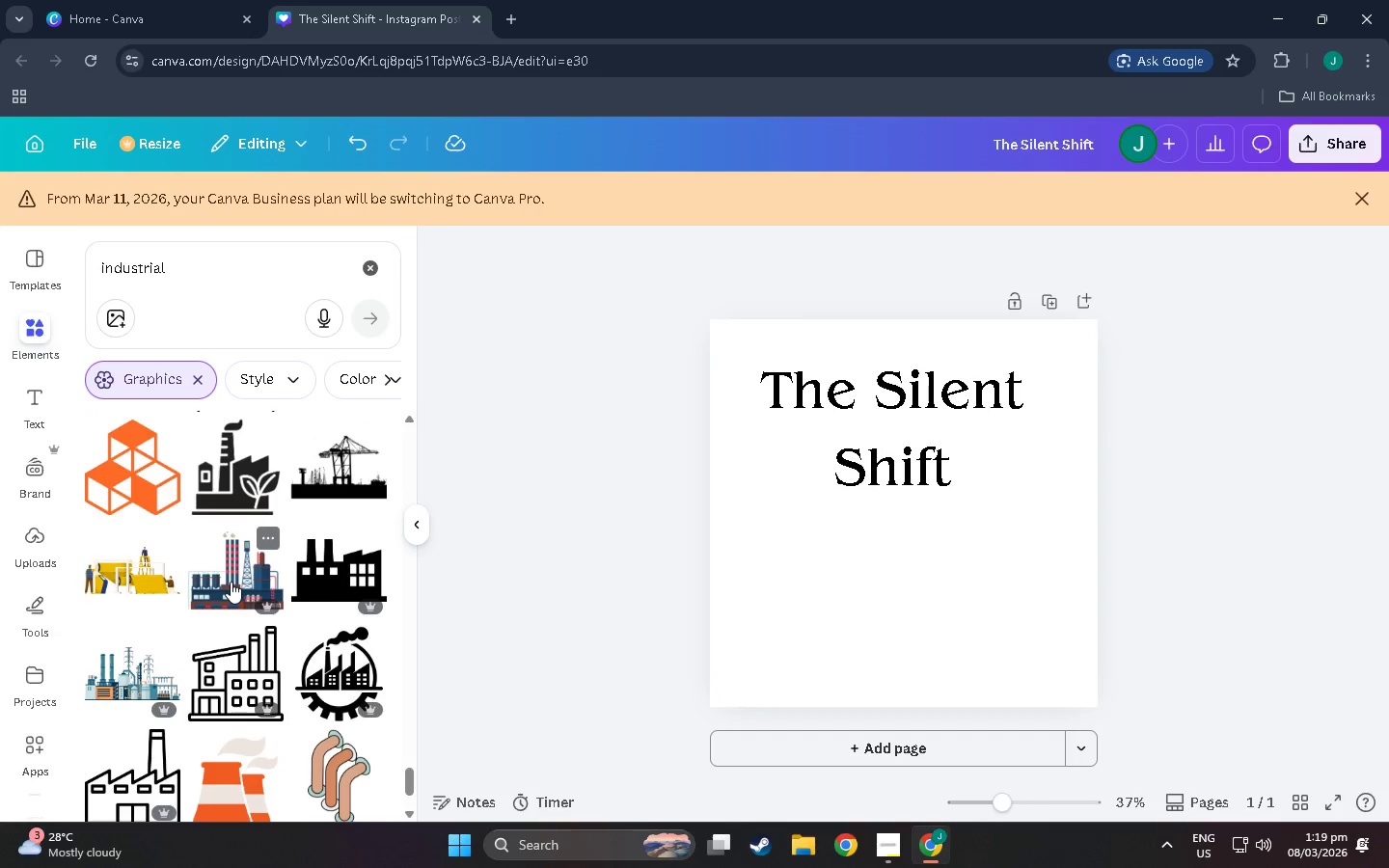 
scroll: coordinate [237, 572], scroll_direction: down, amount: 6.0
 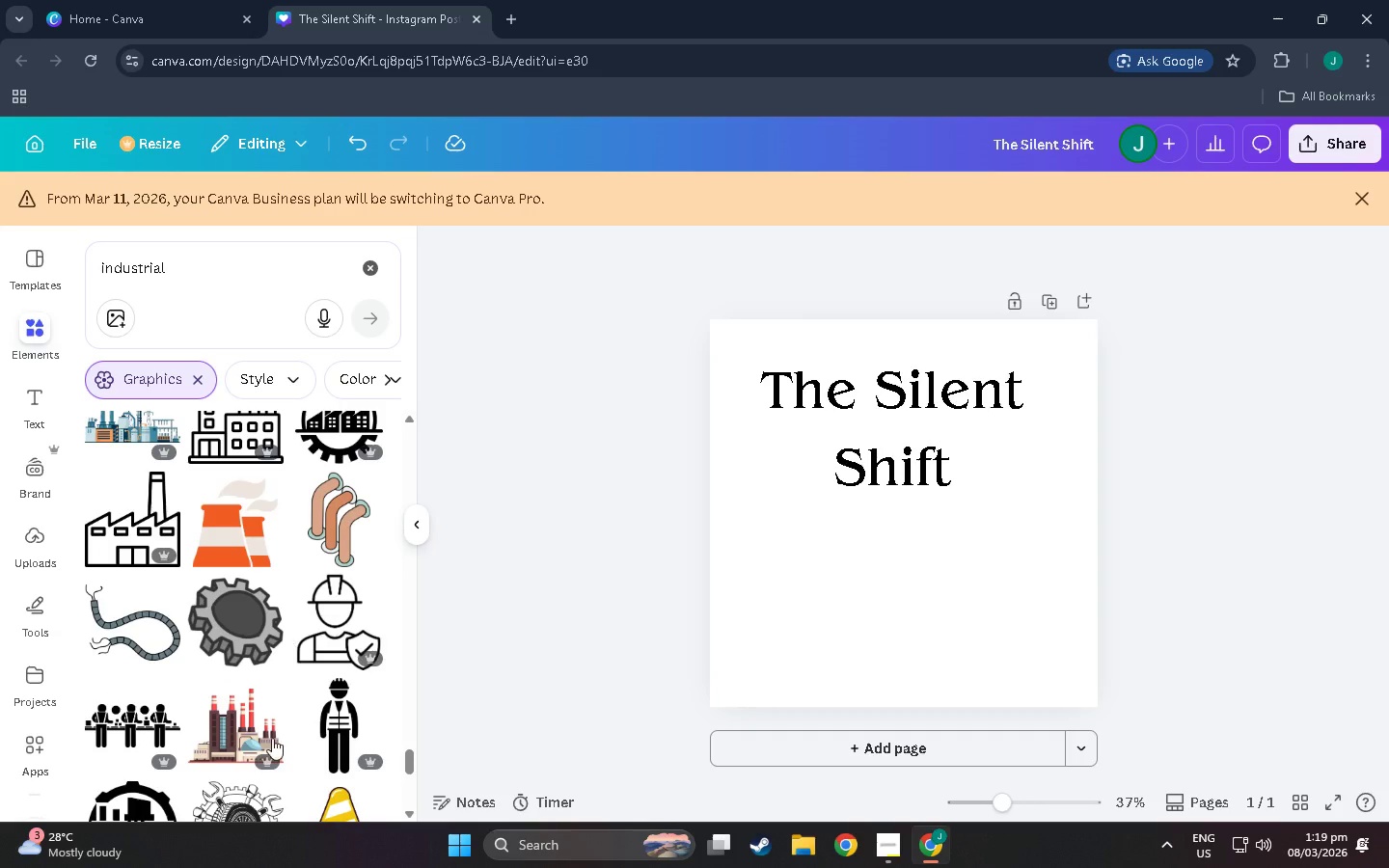 
mouse_move([280, 718])
 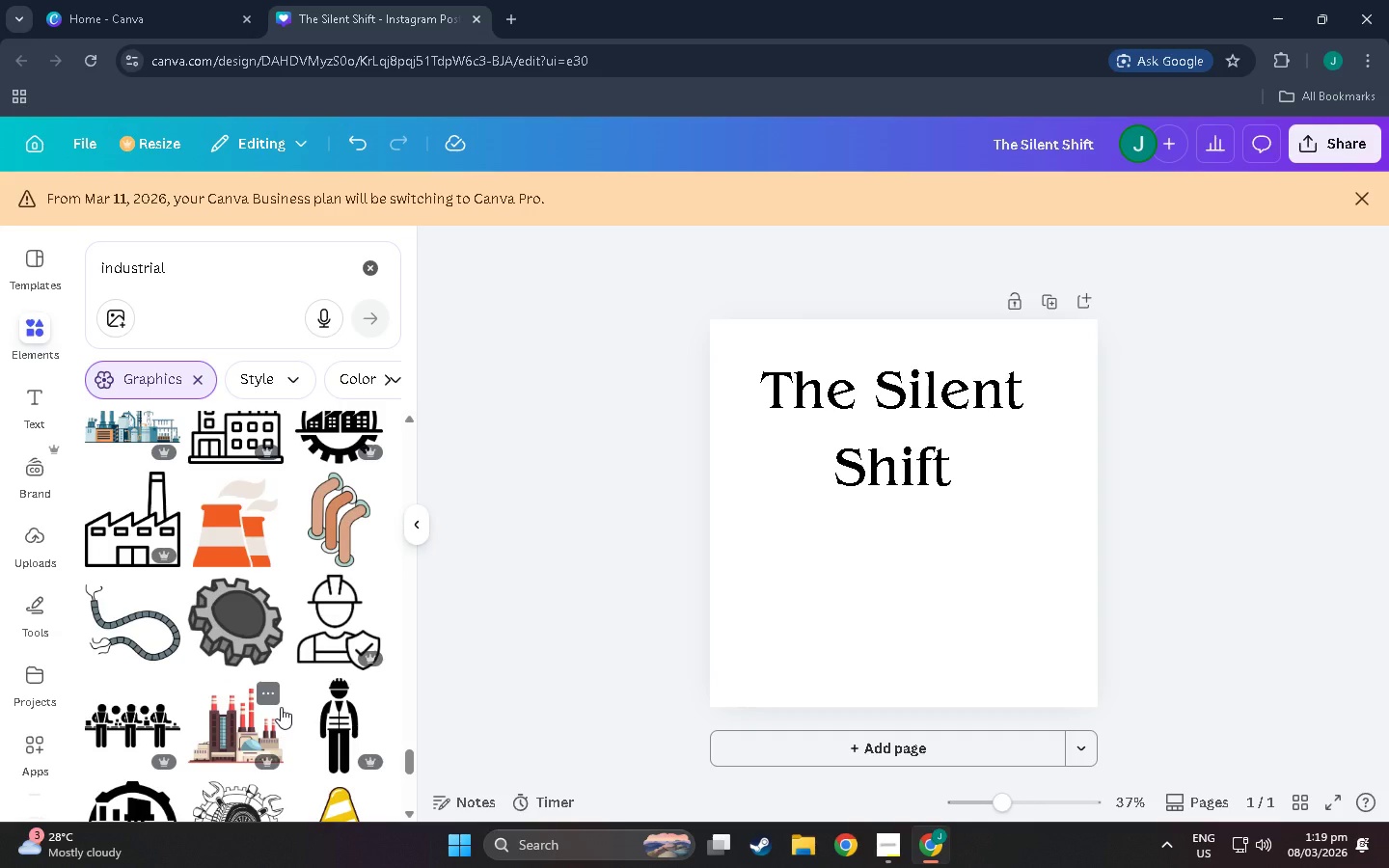 
scroll: coordinate [249, 724], scroll_direction: down, amount: 9.0
 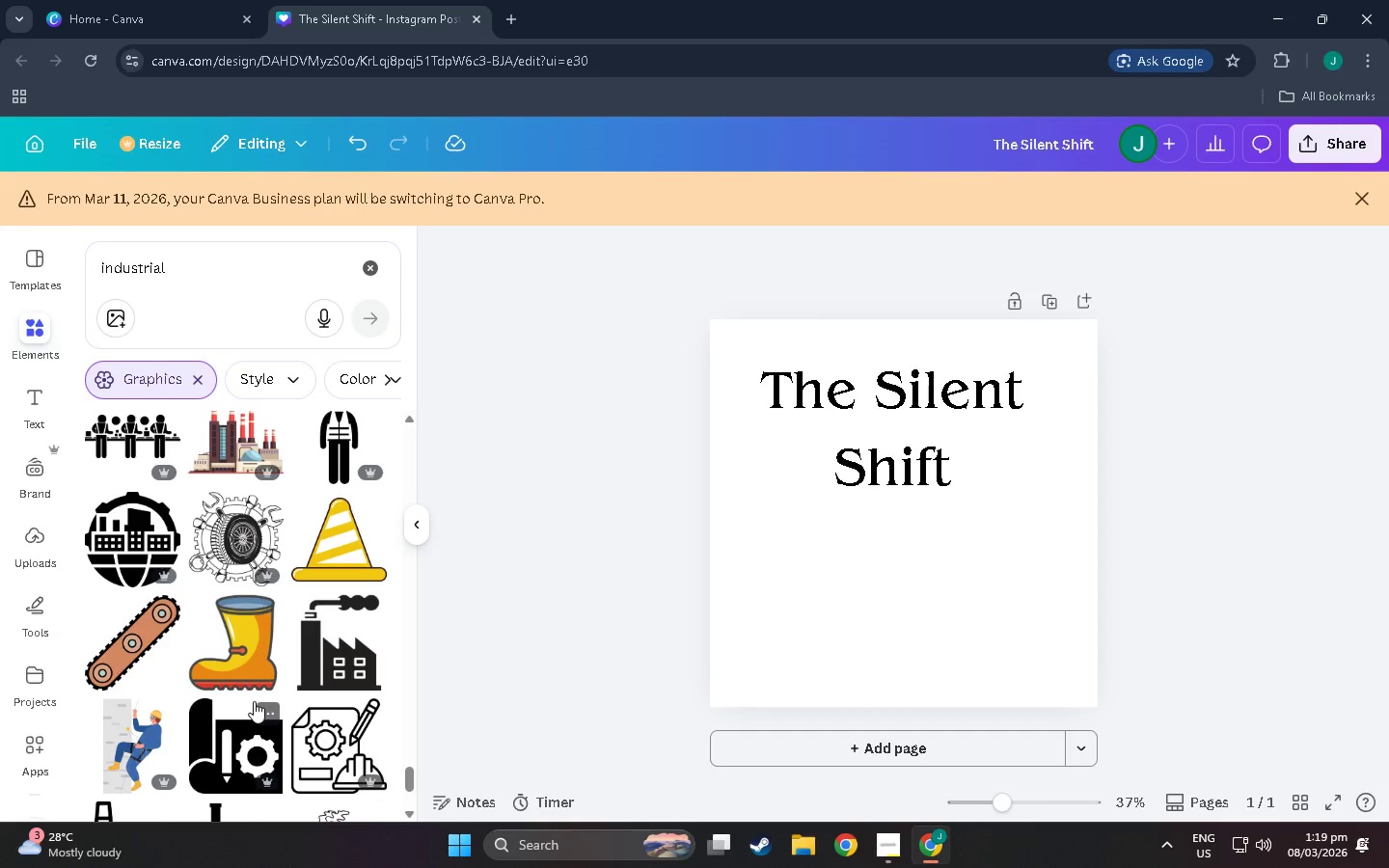 
scroll: coordinate [254, 646], scroll_direction: down, amount: 9.0
 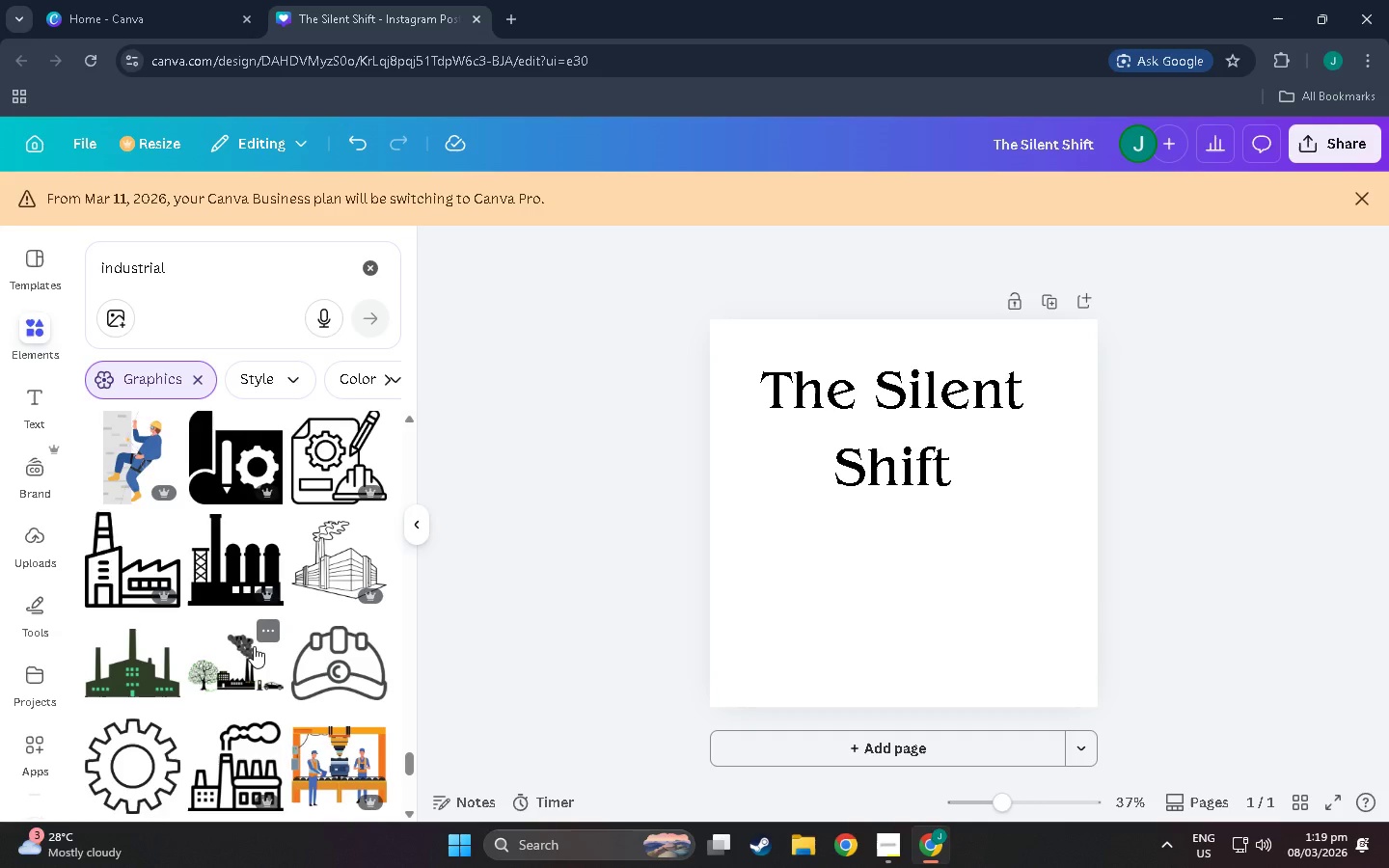 
scroll: coordinate [257, 642], scroll_direction: down, amount: 5.0
 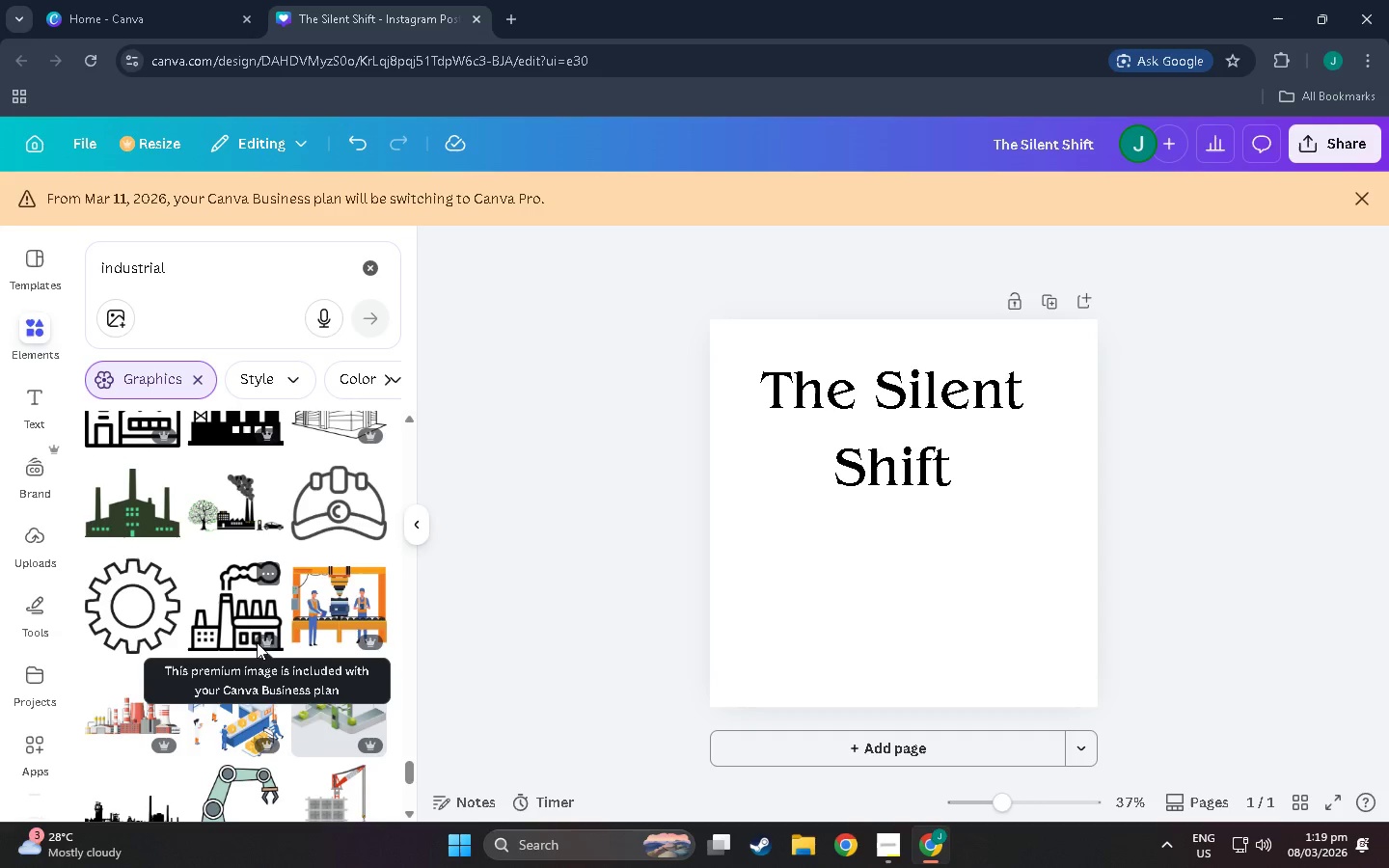 
scroll: coordinate [245, 659], scroll_direction: down, amount: 10.0
 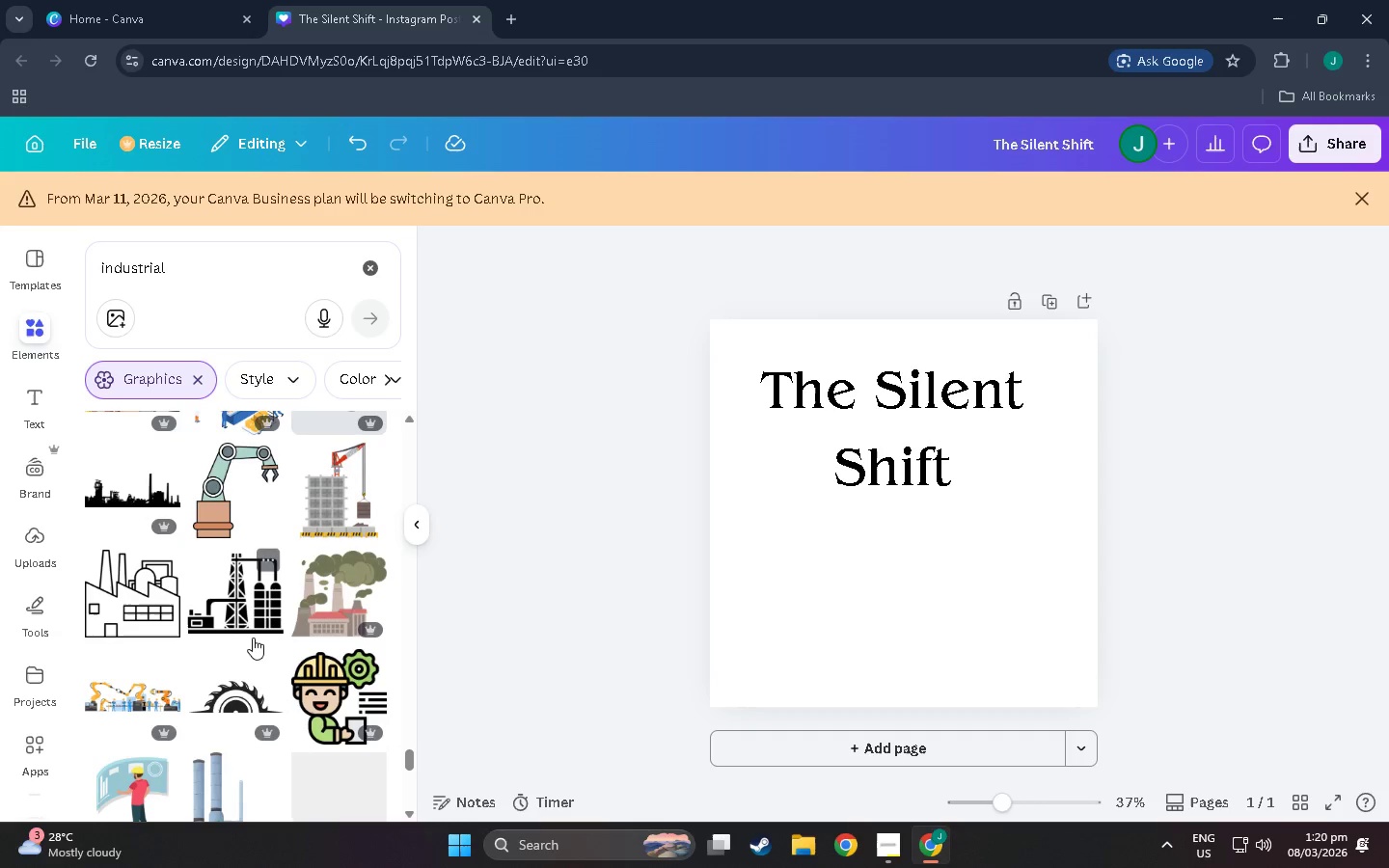 
scroll: coordinate [255, 629], scroll_direction: down, amount: 8.0
 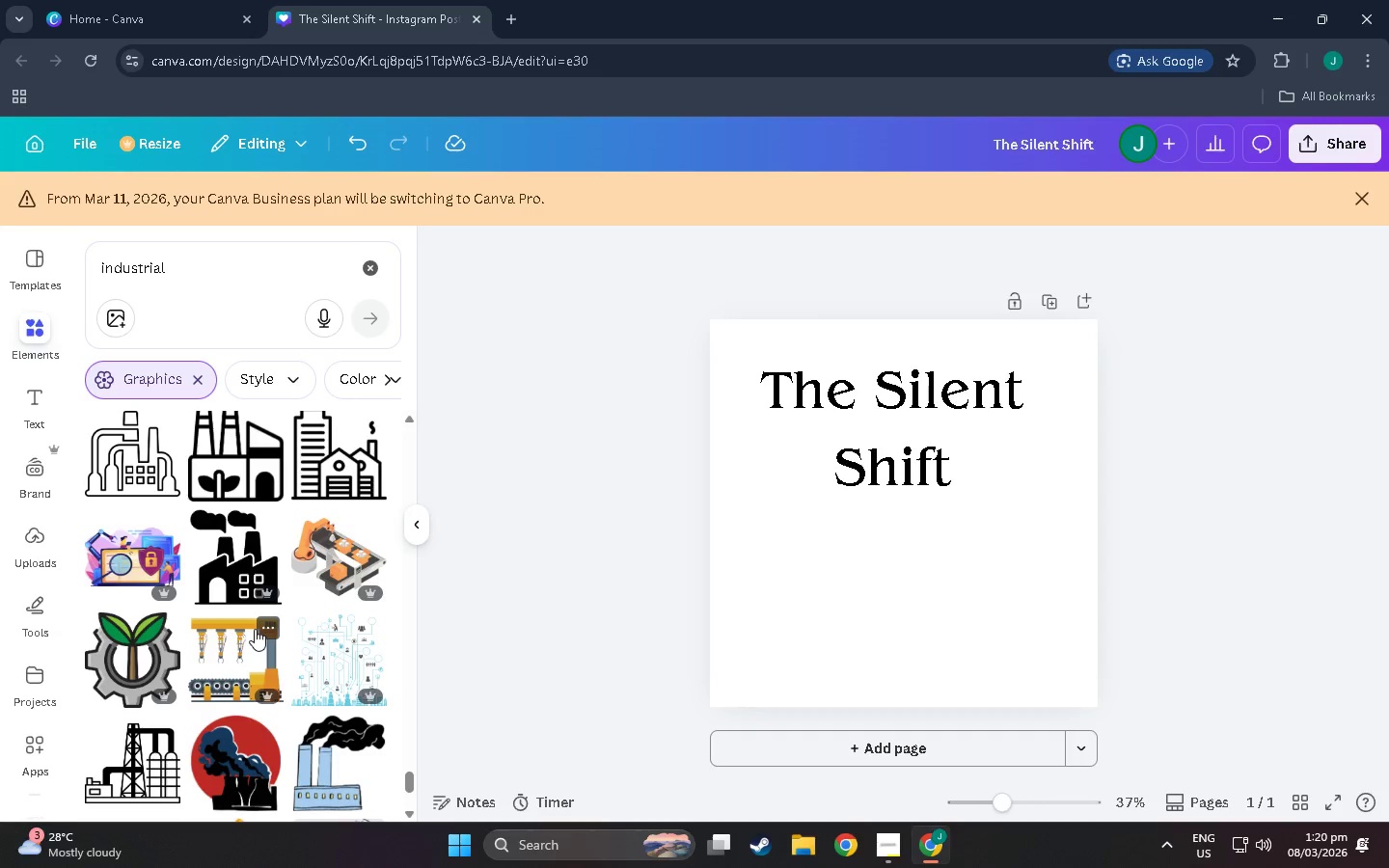 
scroll: coordinate [256, 631], scroll_direction: down, amount: 6.0
 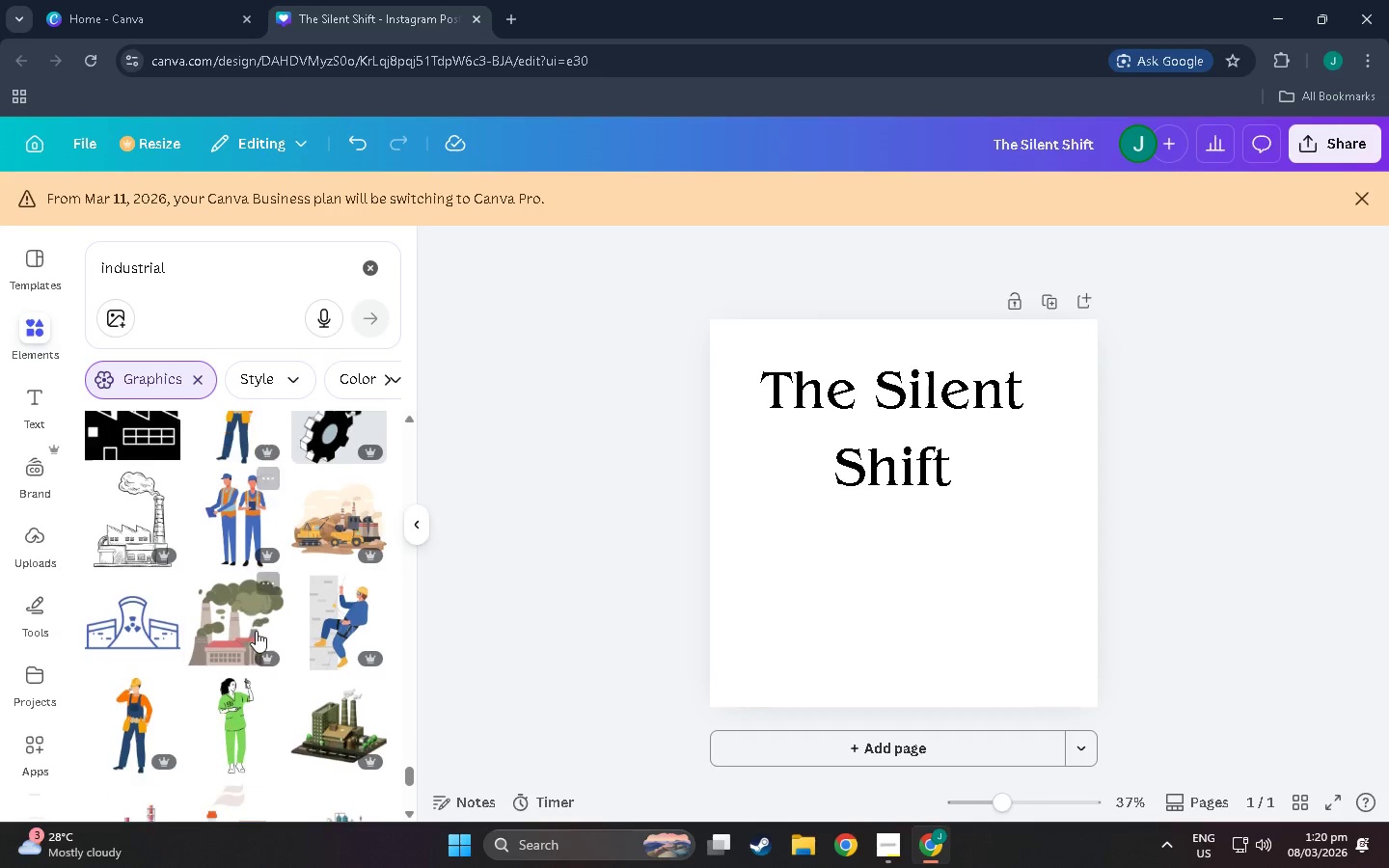 
scroll: coordinate [259, 670], scroll_direction: down, amount: 31.0
 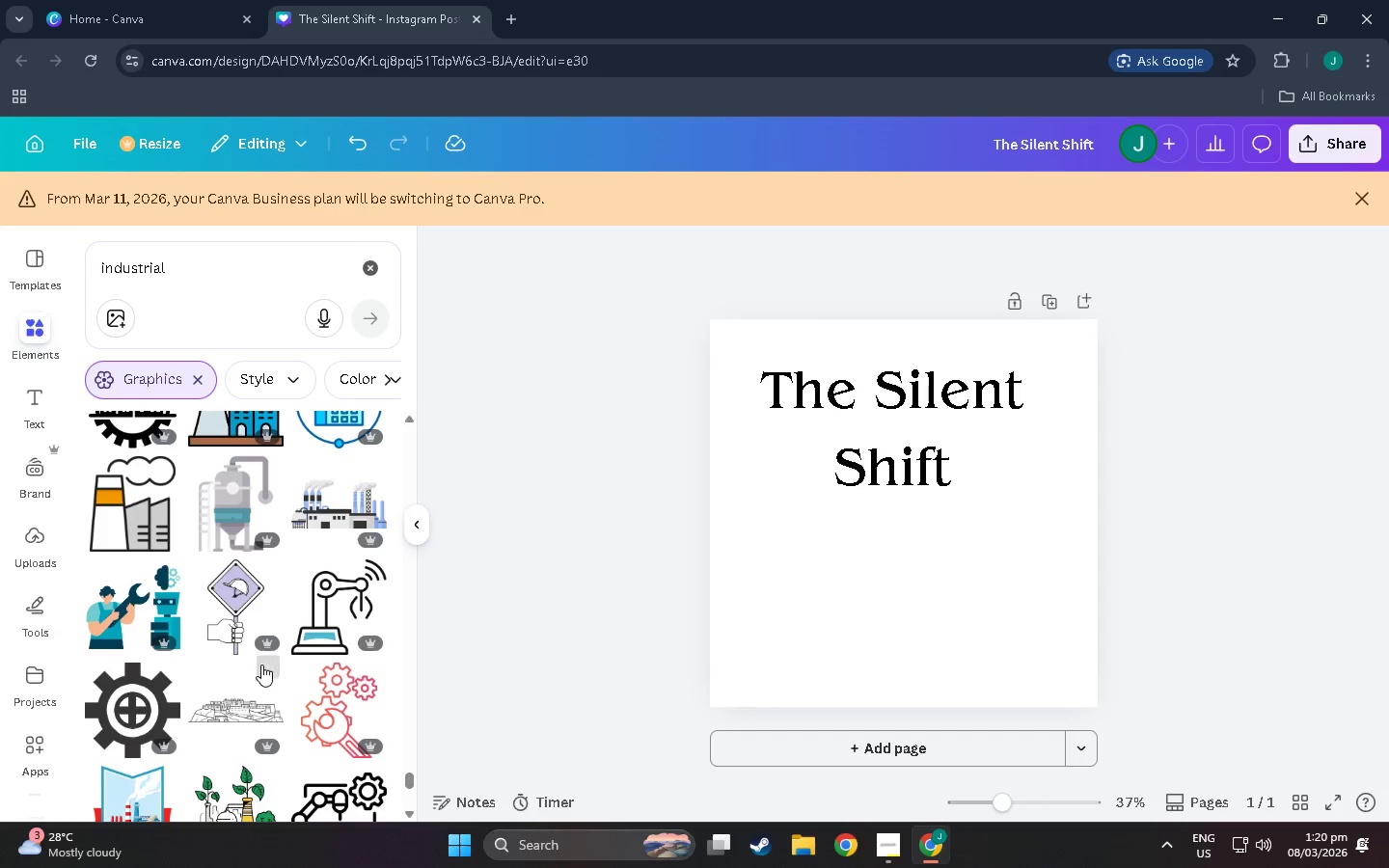 
scroll: coordinate [261, 665], scroll_direction: up, amount: 5.0
 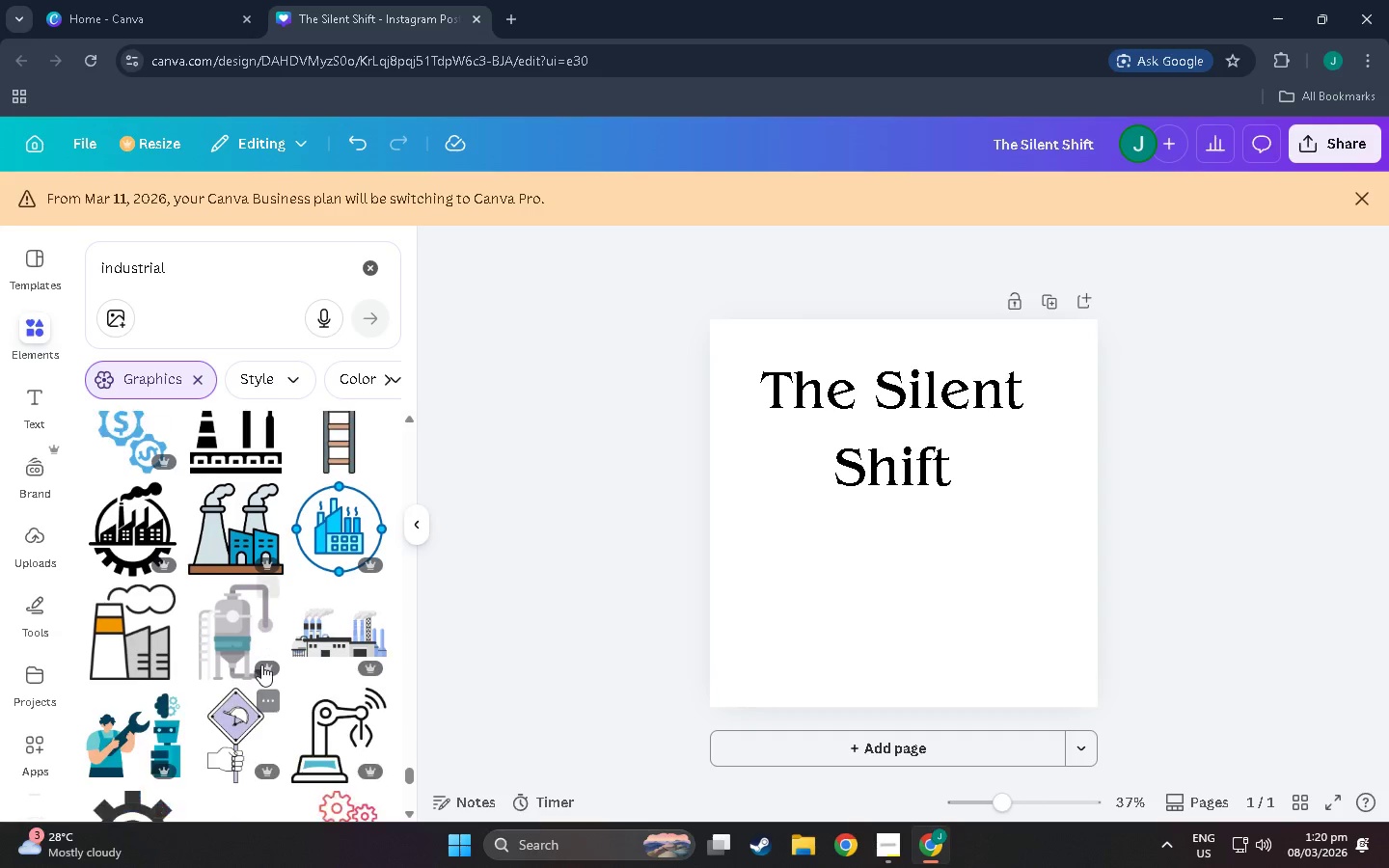 
scroll: coordinate [335, 524], scroll_direction: down, amount: 39.0
 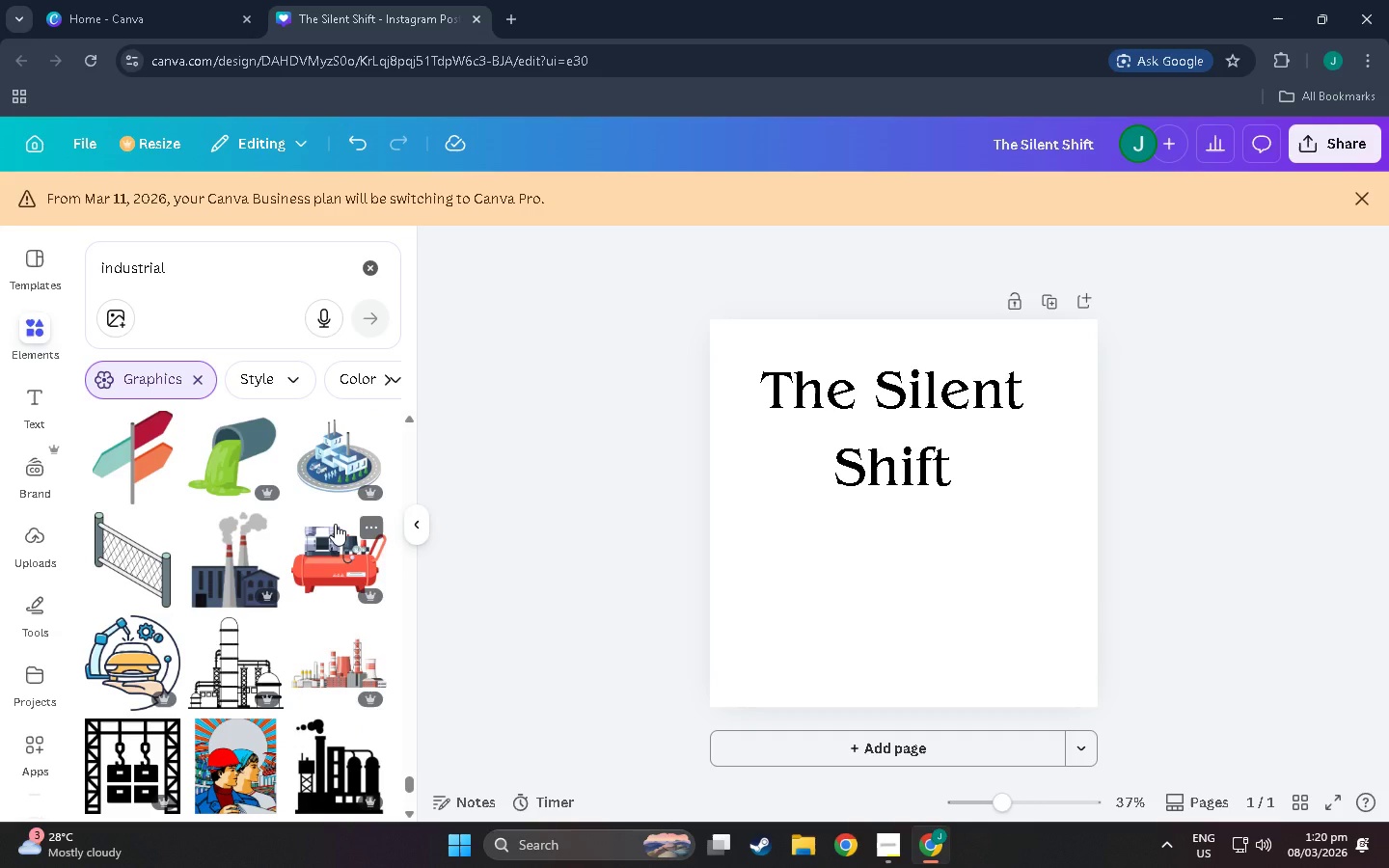 
scroll: coordinate [340, 515], scroll_direction: down, amount: 2.0
 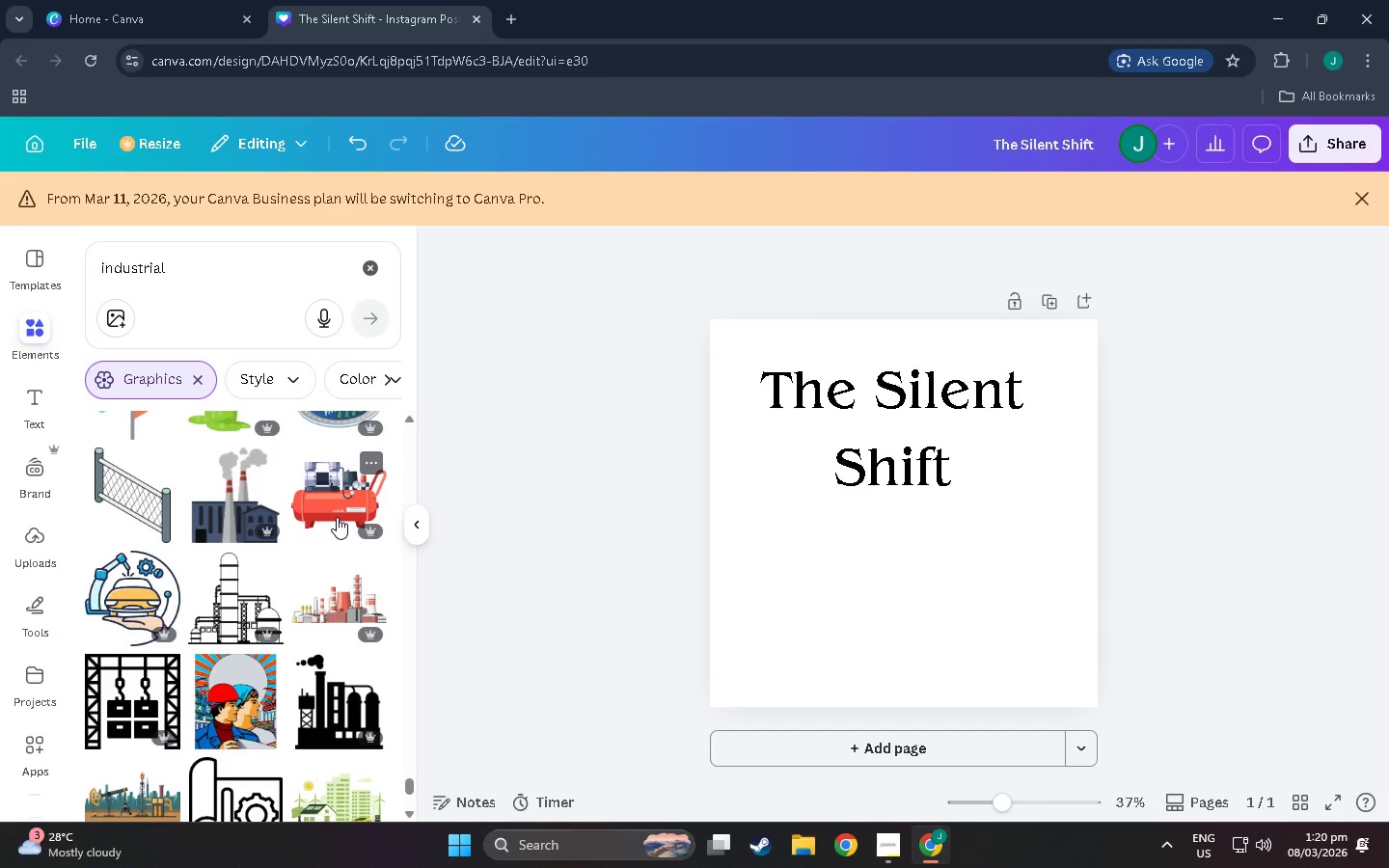 
wait(7.91)
 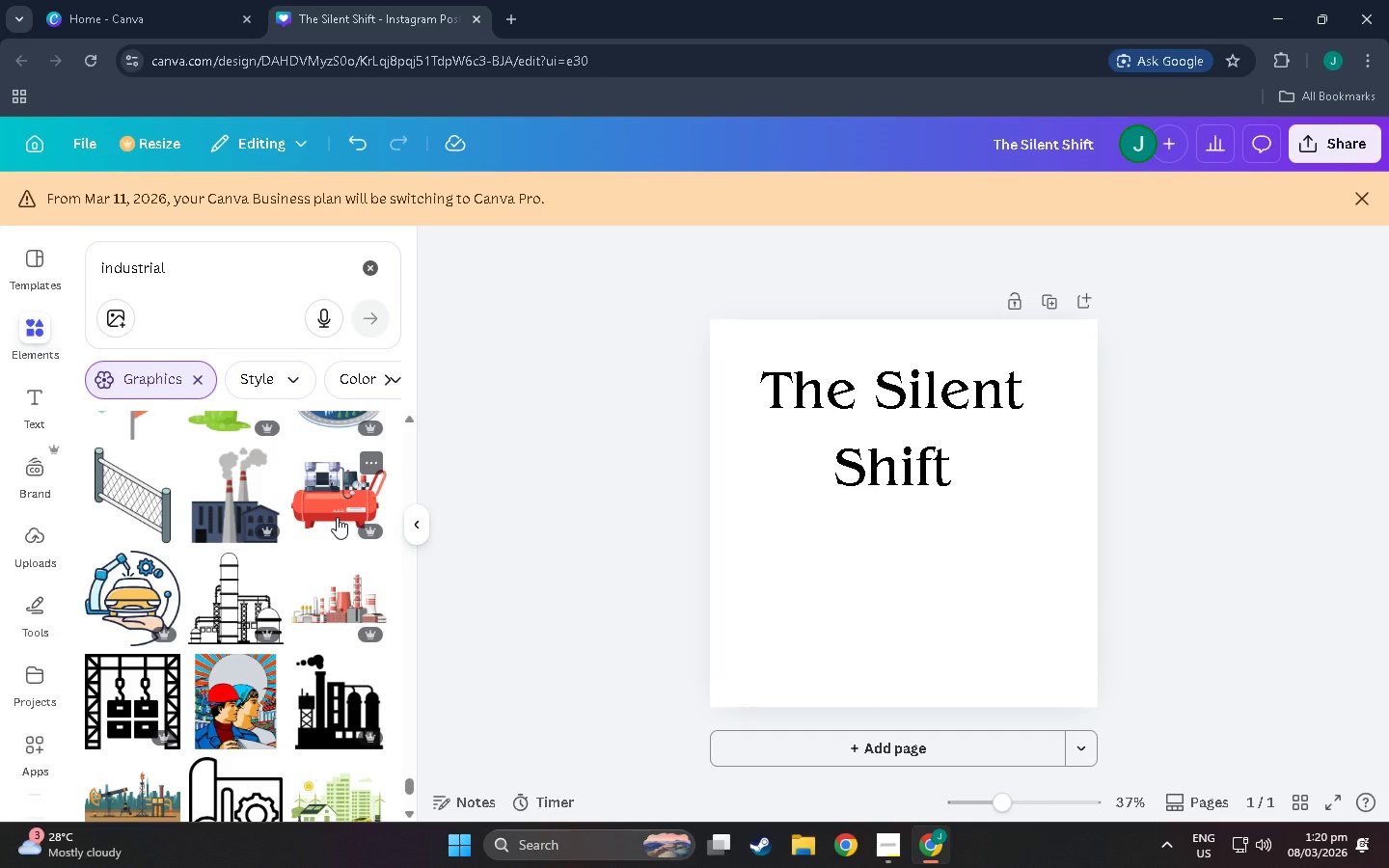 
scroll: coordinate [337, 517], scroll_direction: down, amount: 8.0
 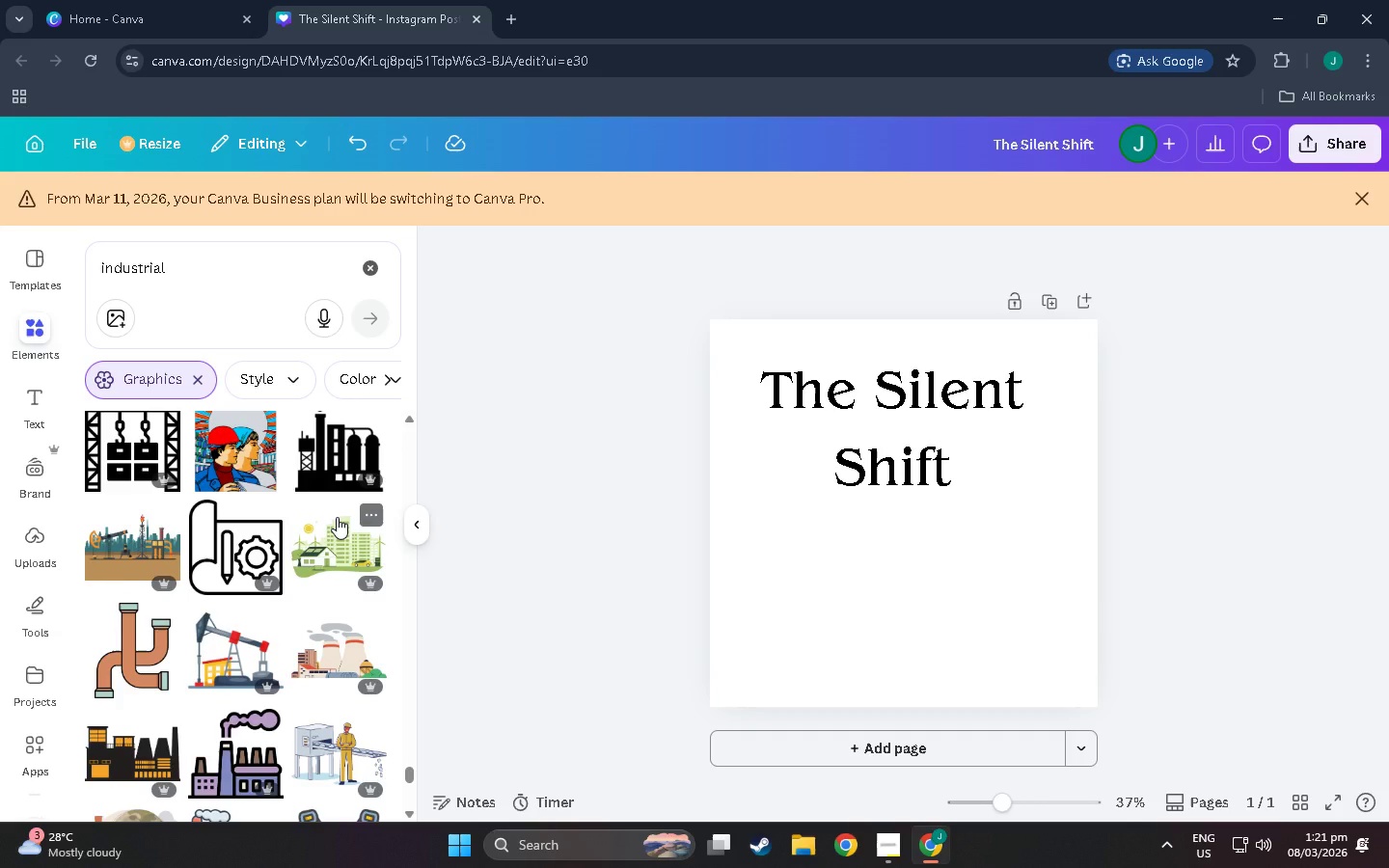 
wait(5.86)
 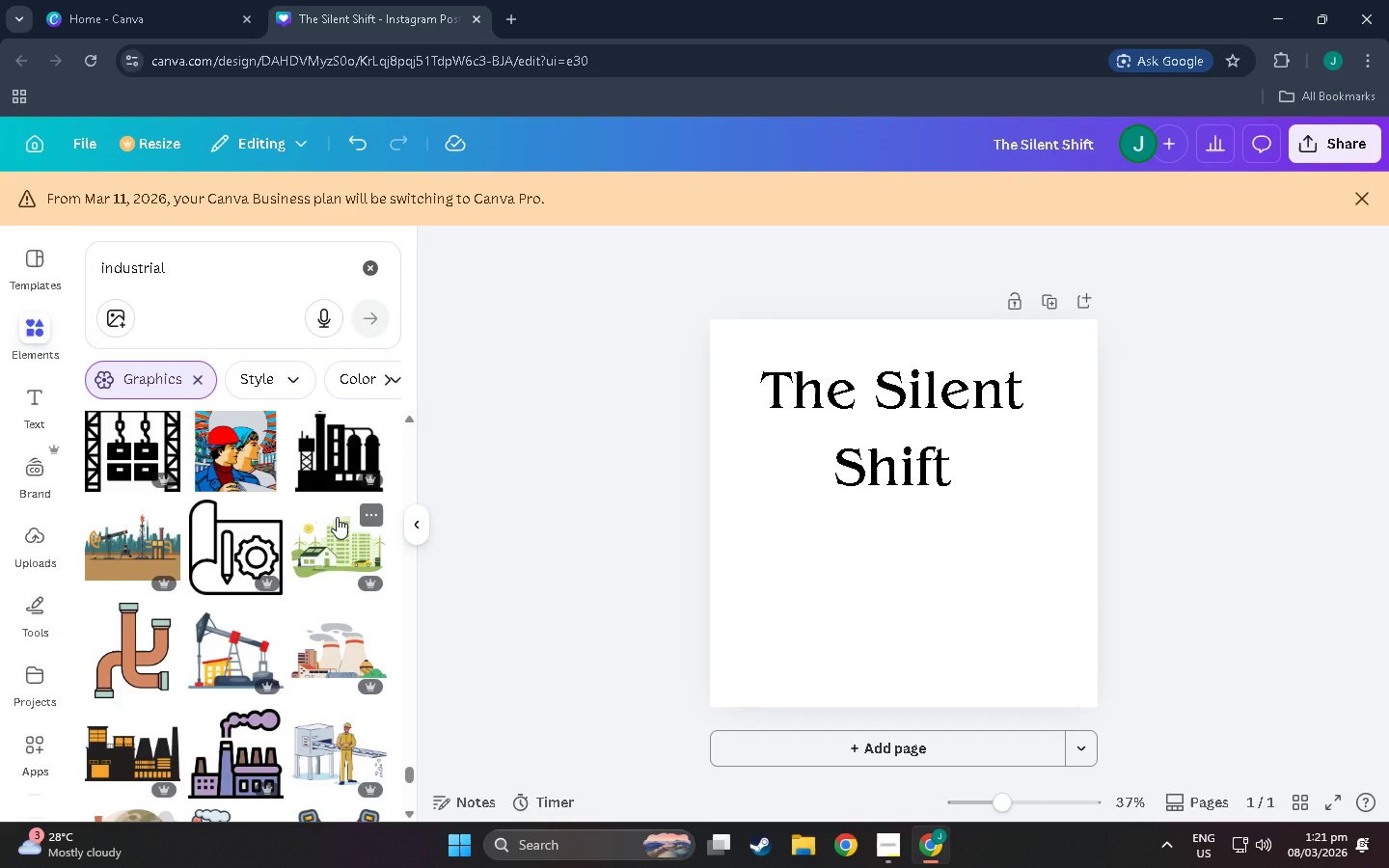 
scroll: coordinate [334, 521], scroll_direction: down, amount: 7.0
 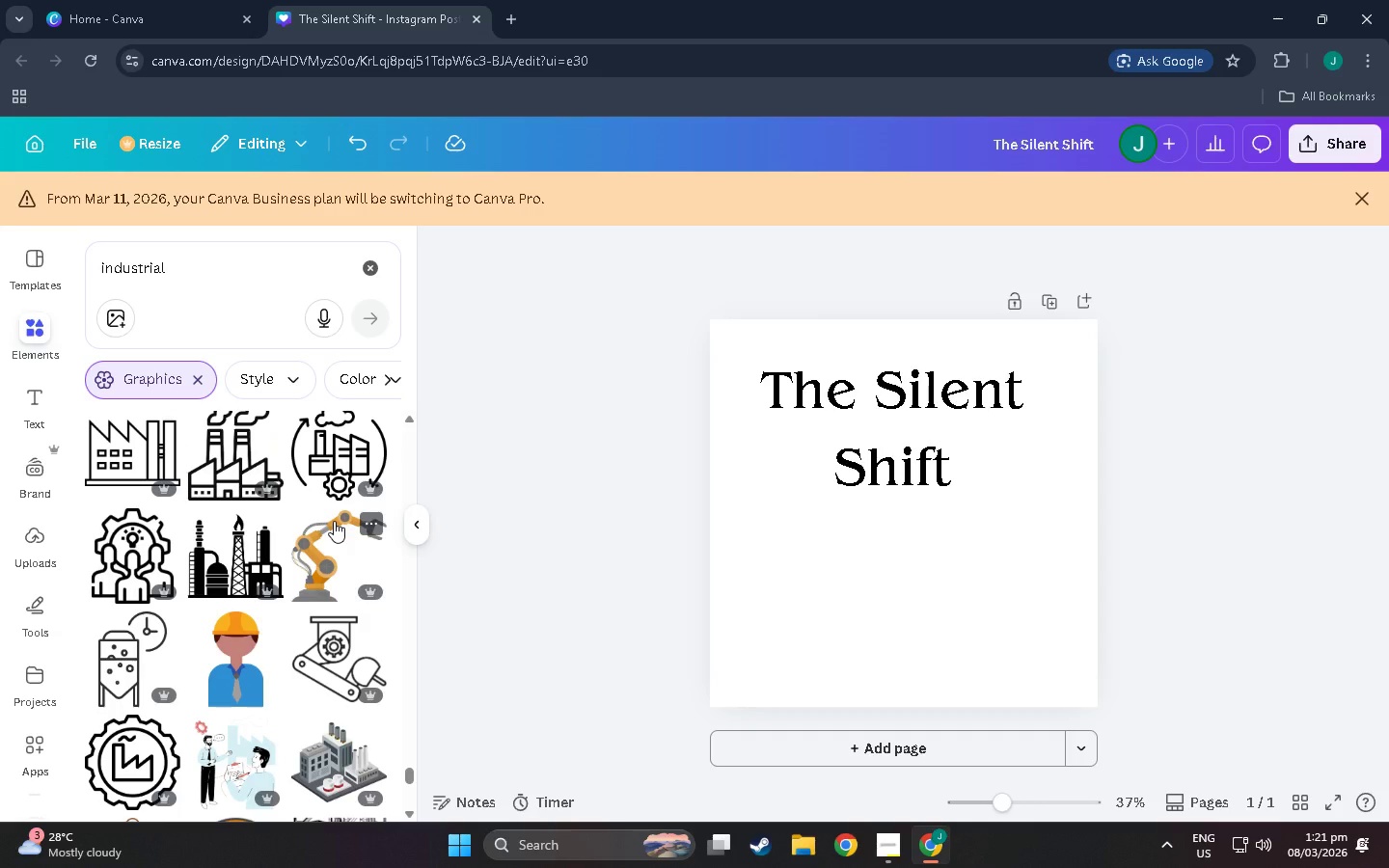 
scroll: coordinate [334, 521], scroll_direction: down, amount: 7.0
 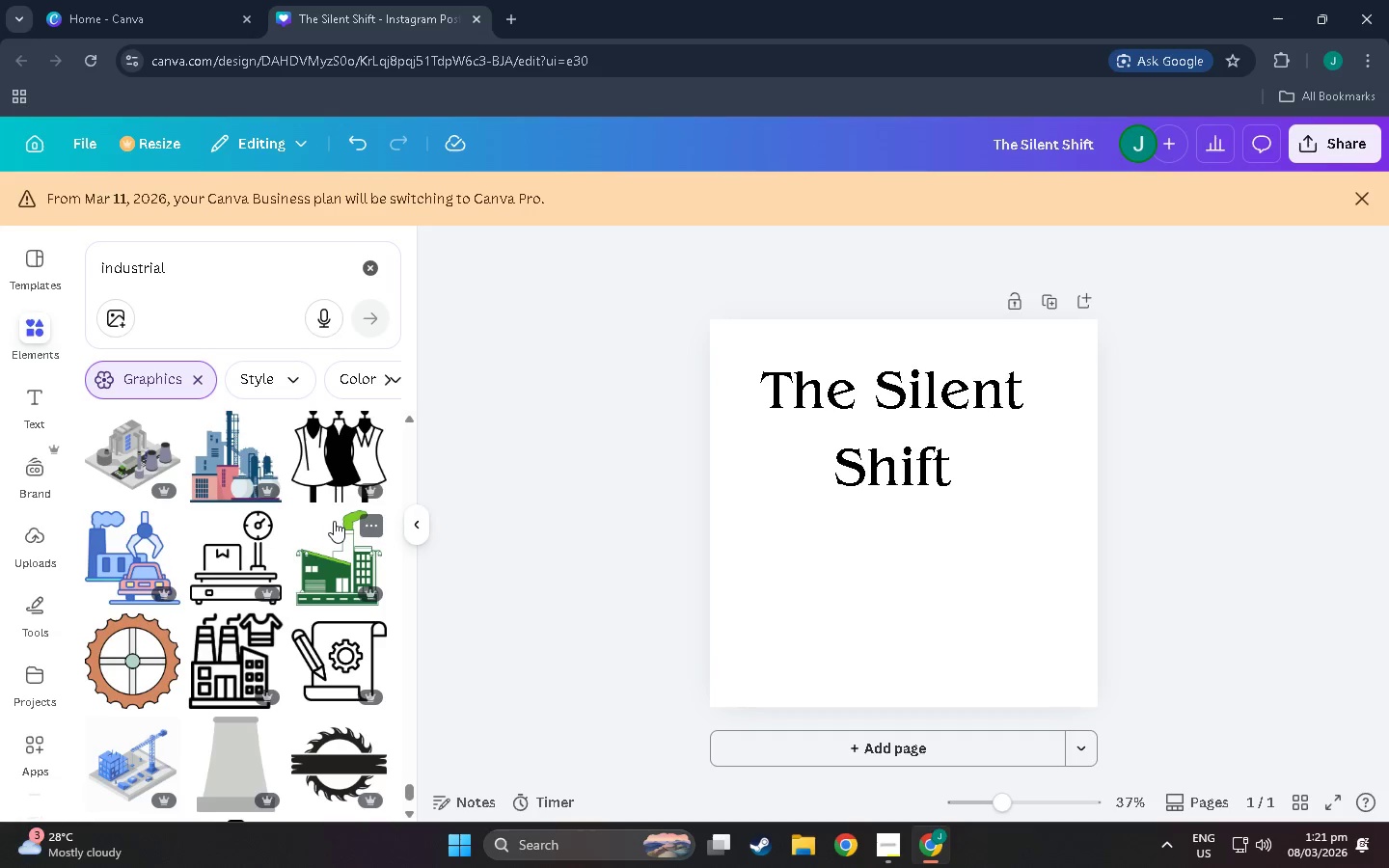 
scroll: coordinate [339, 486], scroll_direction: down, amount: 16.0
 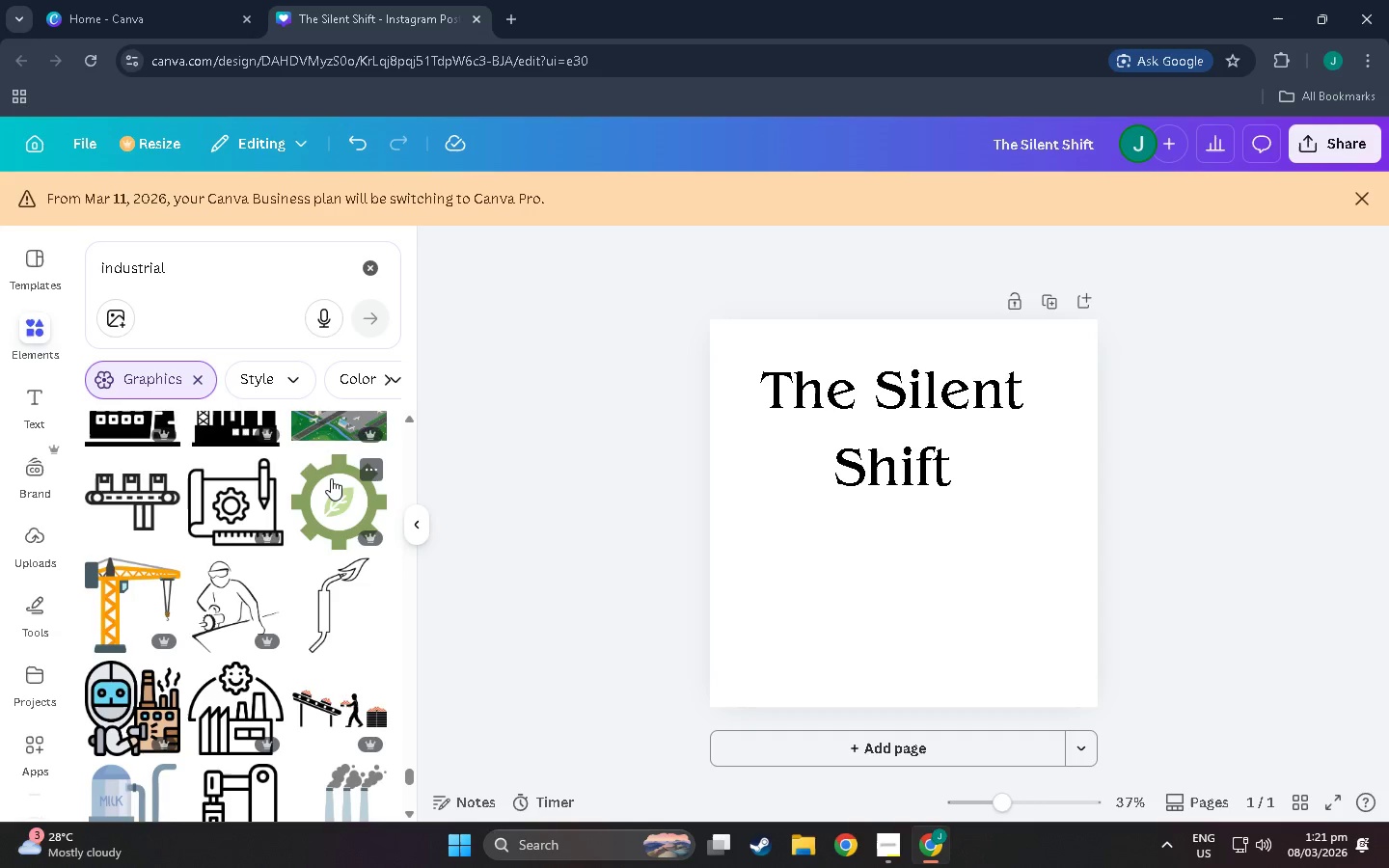 
scroll: coordinate [330, 478], scroll_direction: down, amount: 10.0
 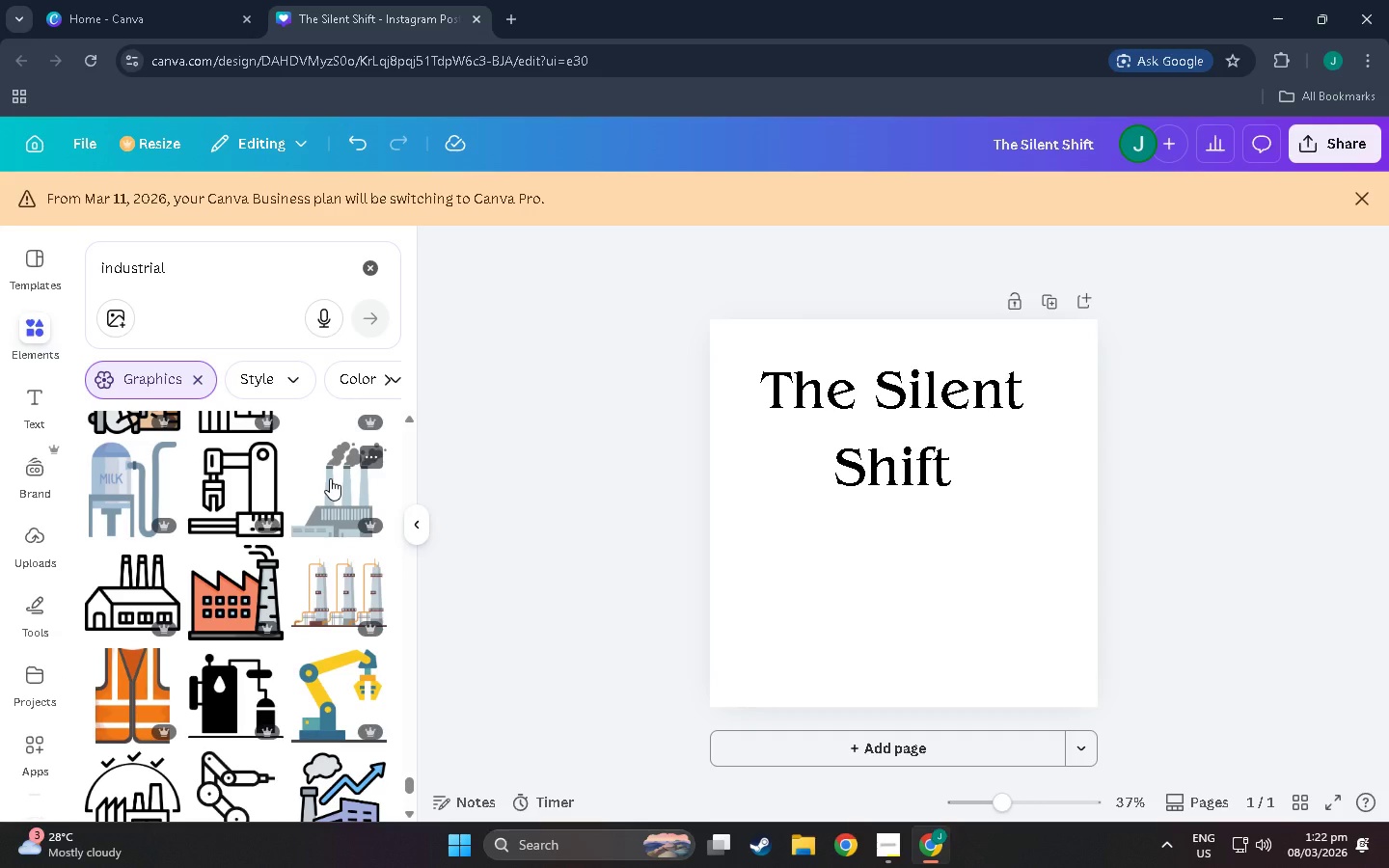 
scroll: coordinate [243, 519], scroll_direction: down, amount: 39.0
 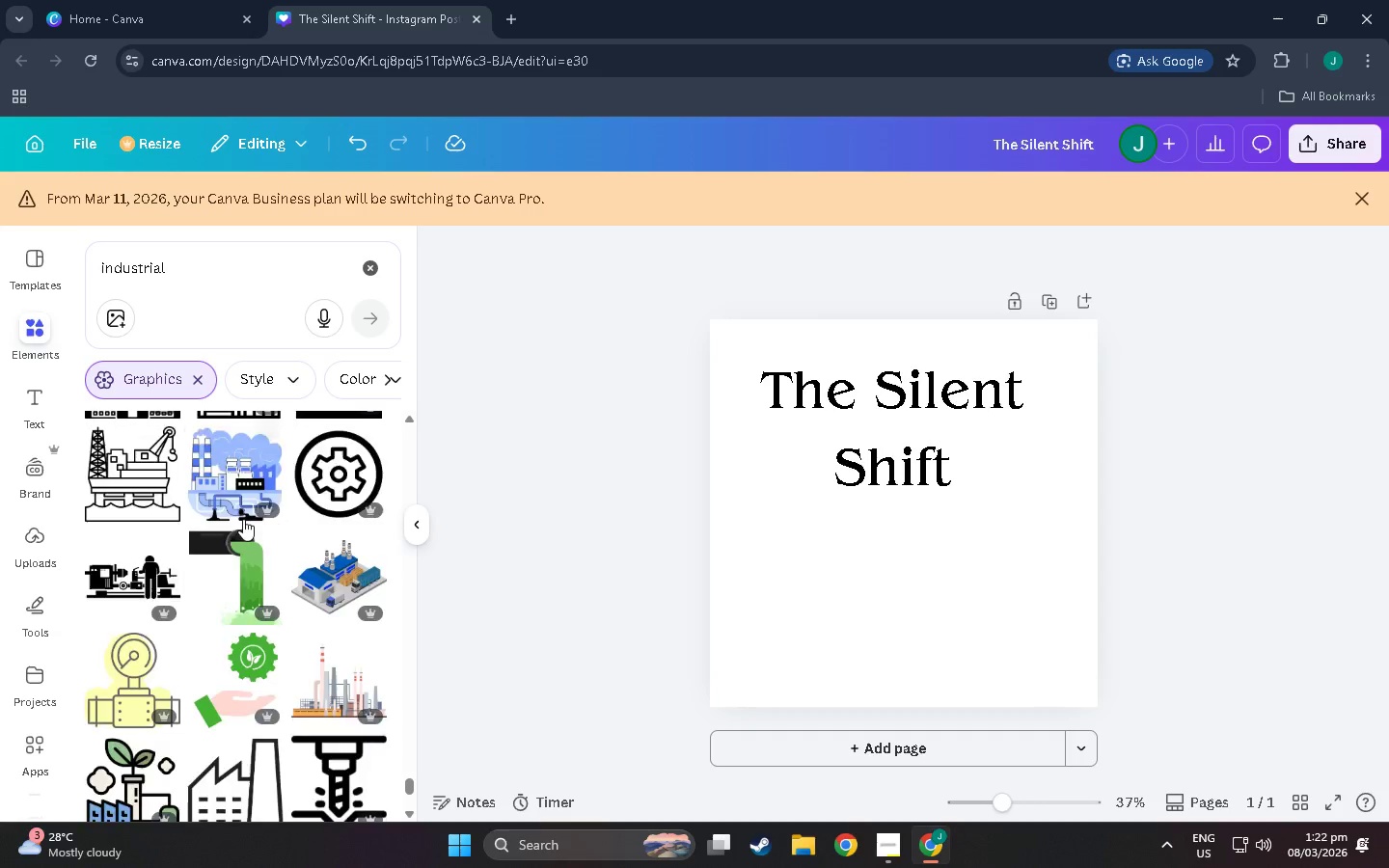 
scroll: coordinate [175, 551], scroll_direction: down, amount: 87.0
 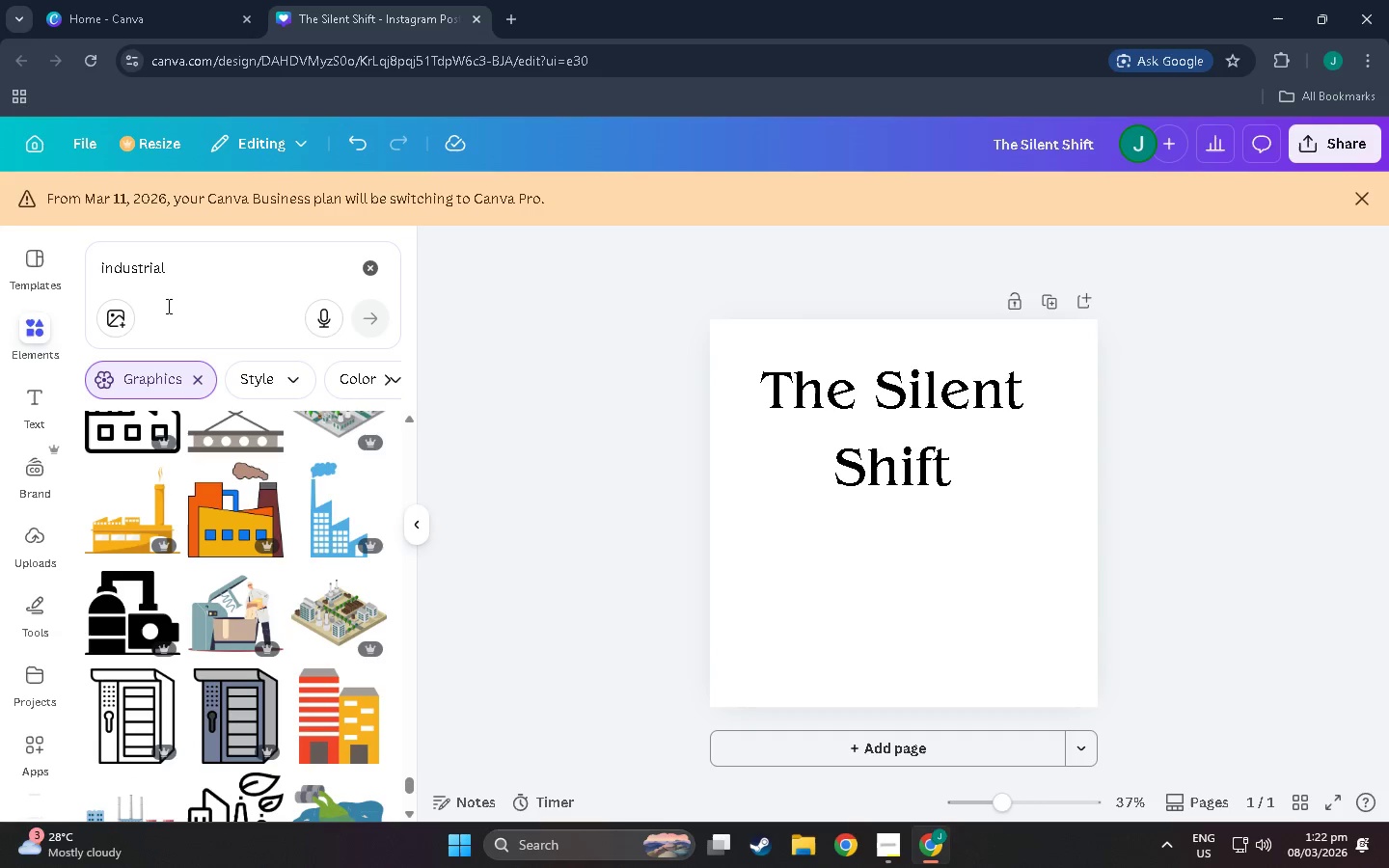 
scroll: coordinate [332, 632], scroll_direction: down, amount: 3.0